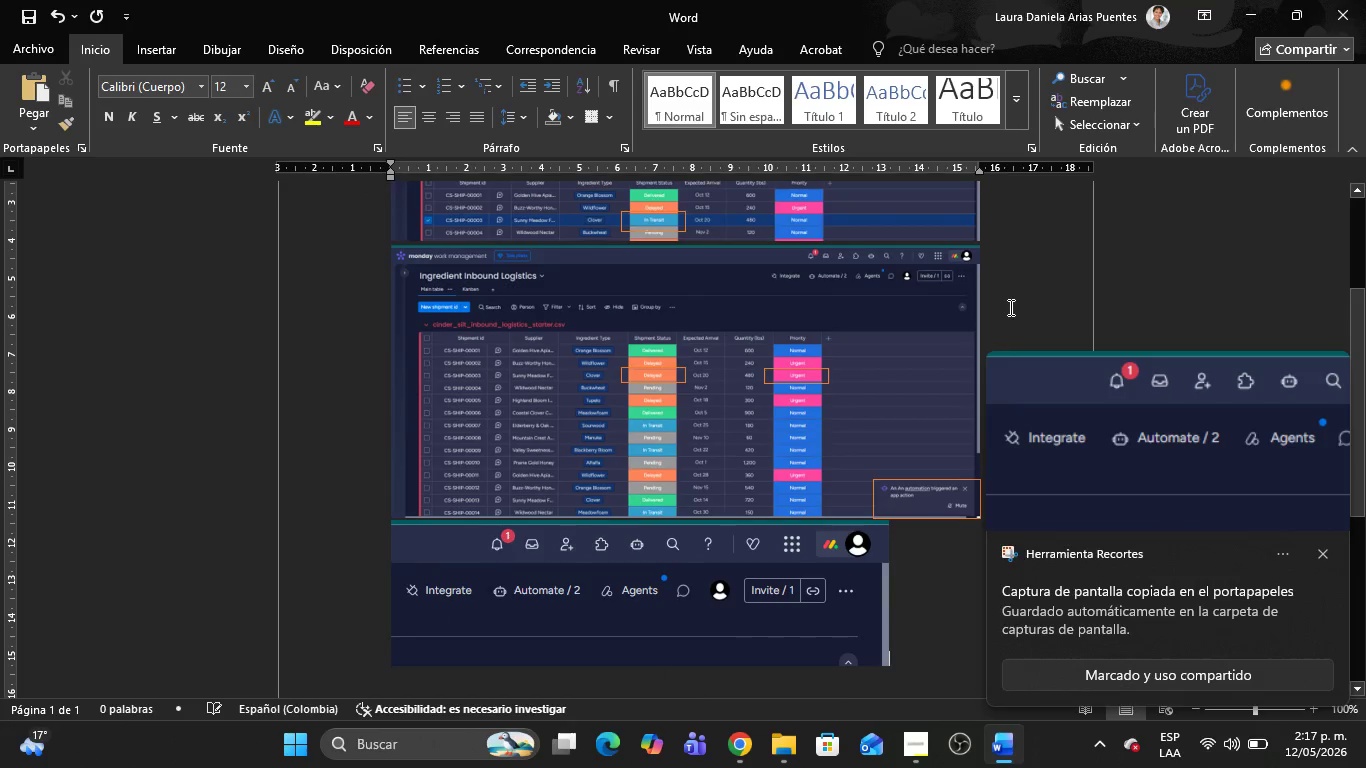 
key(Alt+AltLeft)
 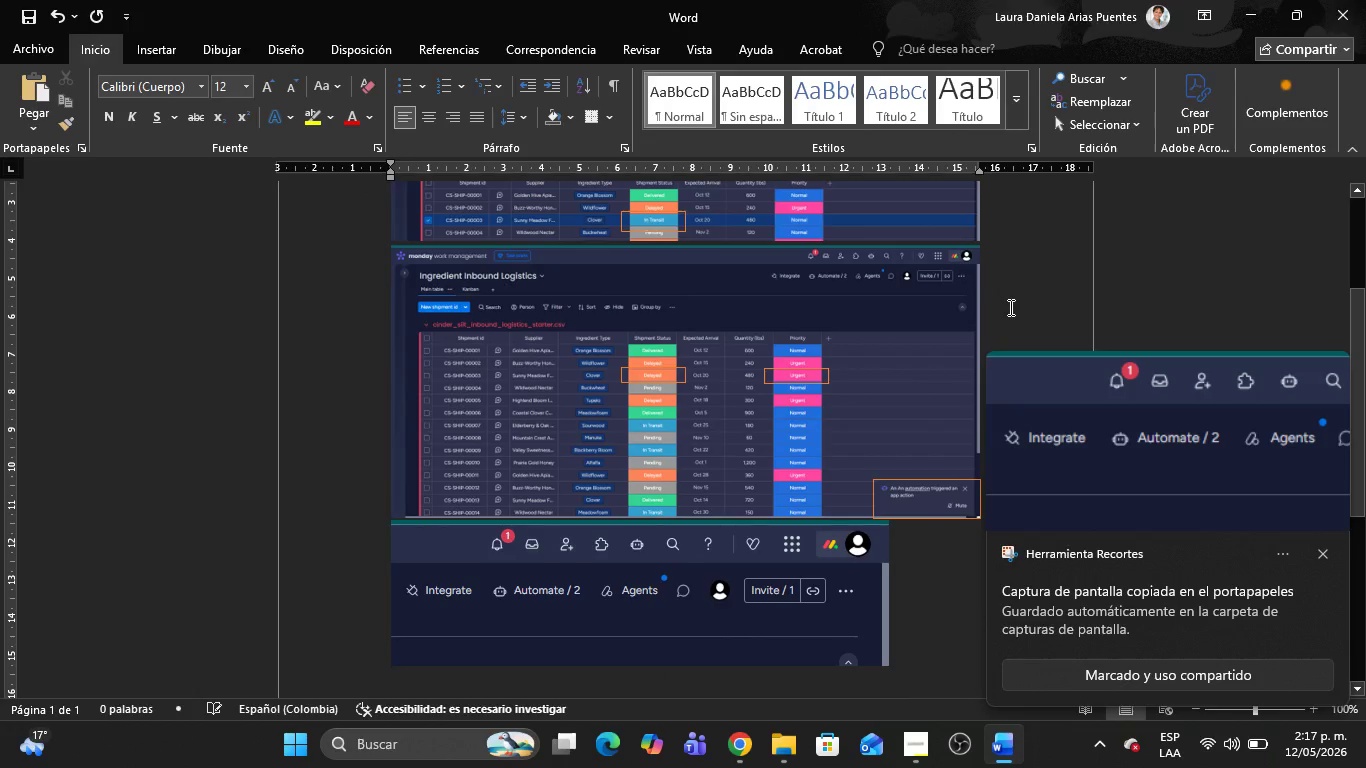 
key(Alt+Tab)
 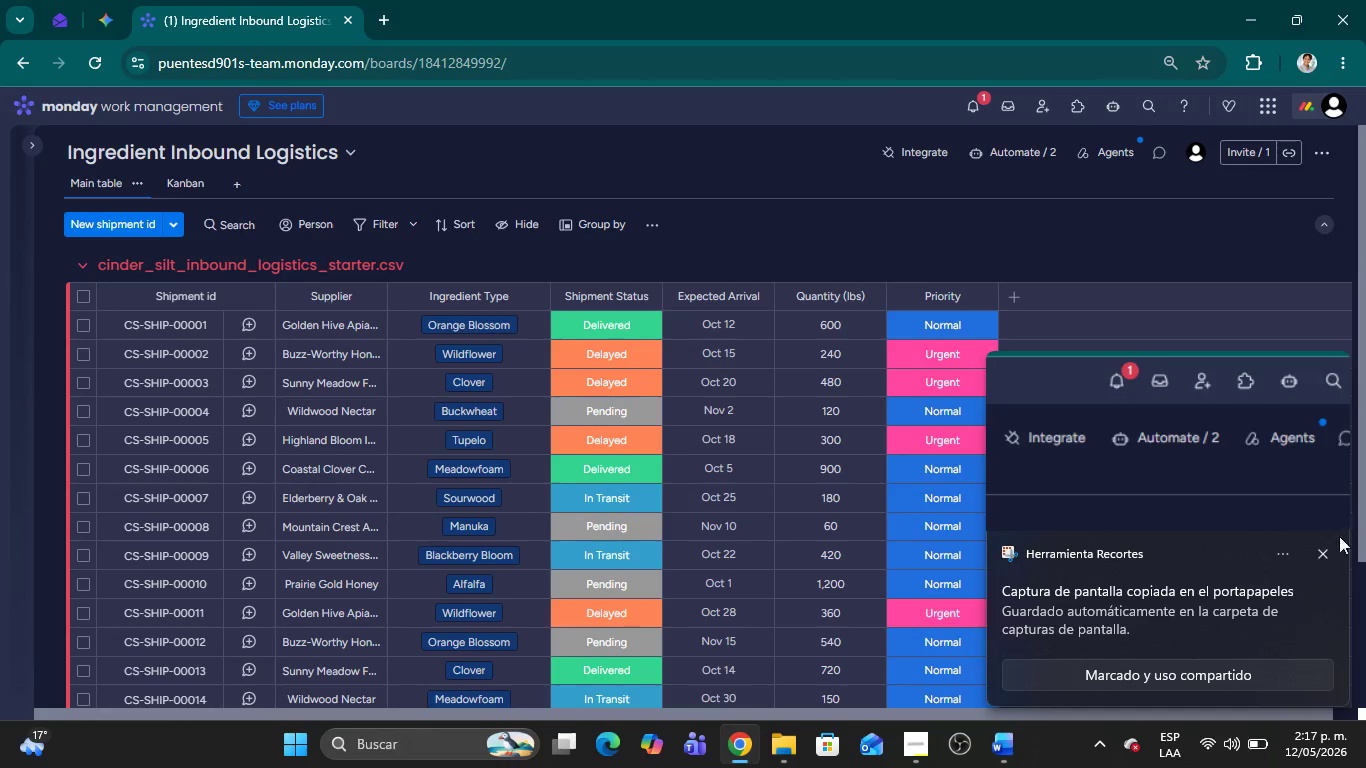 
left_click([1325, 545])
 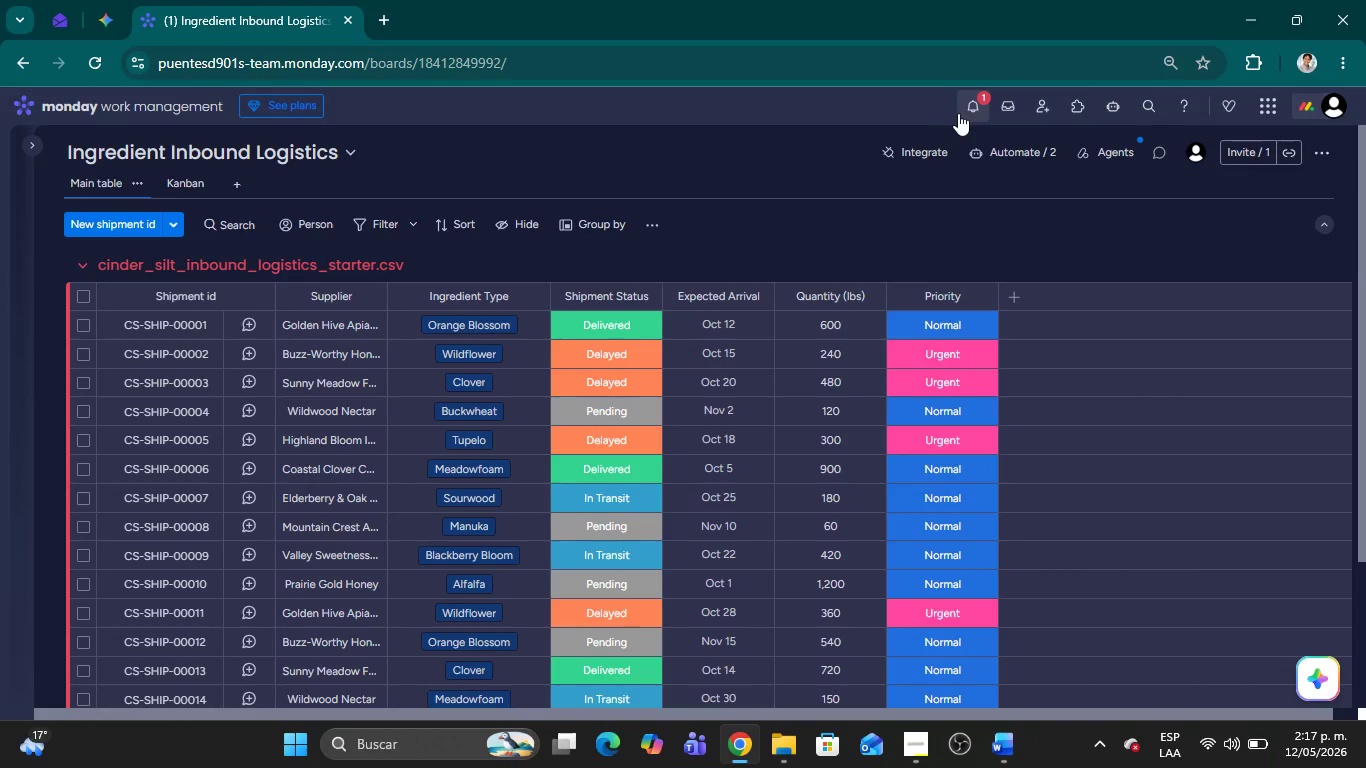 
left_click([966, 111])
 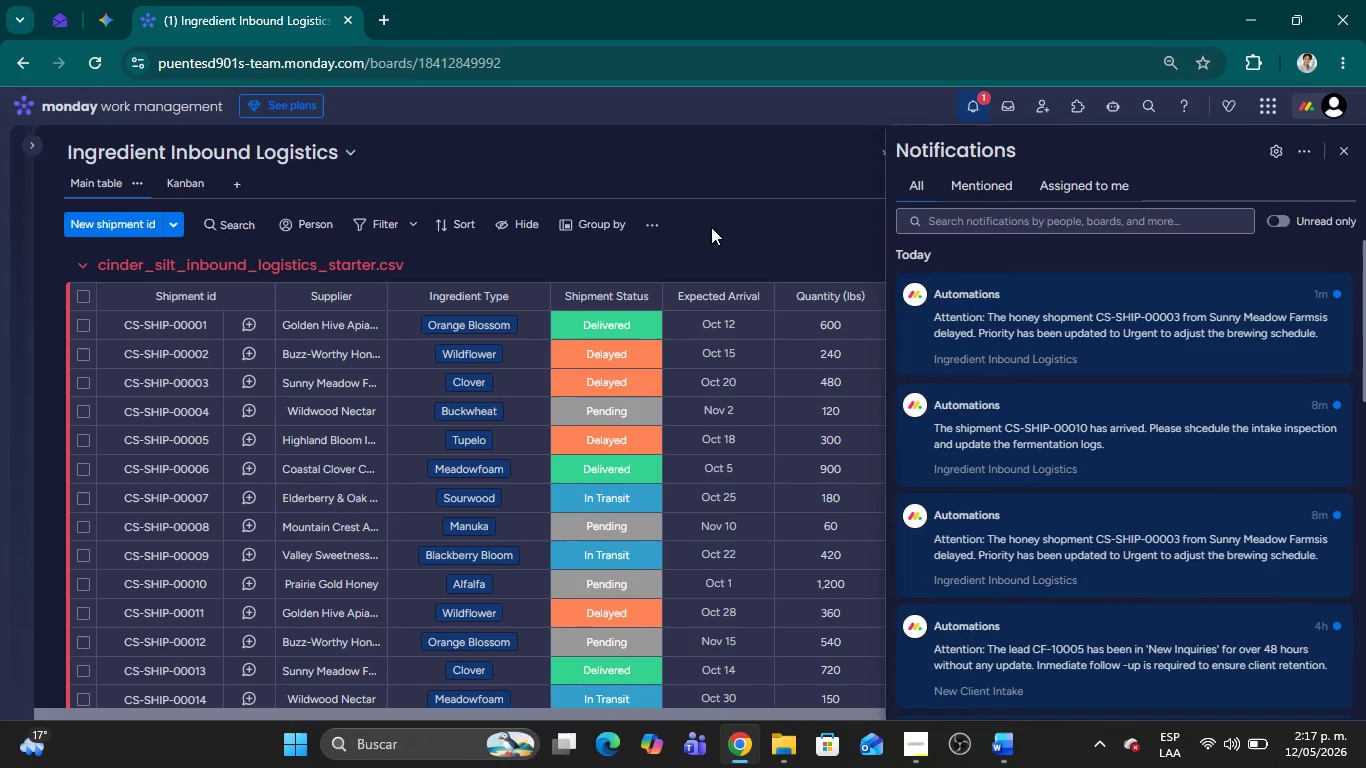 
key(Meta+Shift+MetaLeft)
 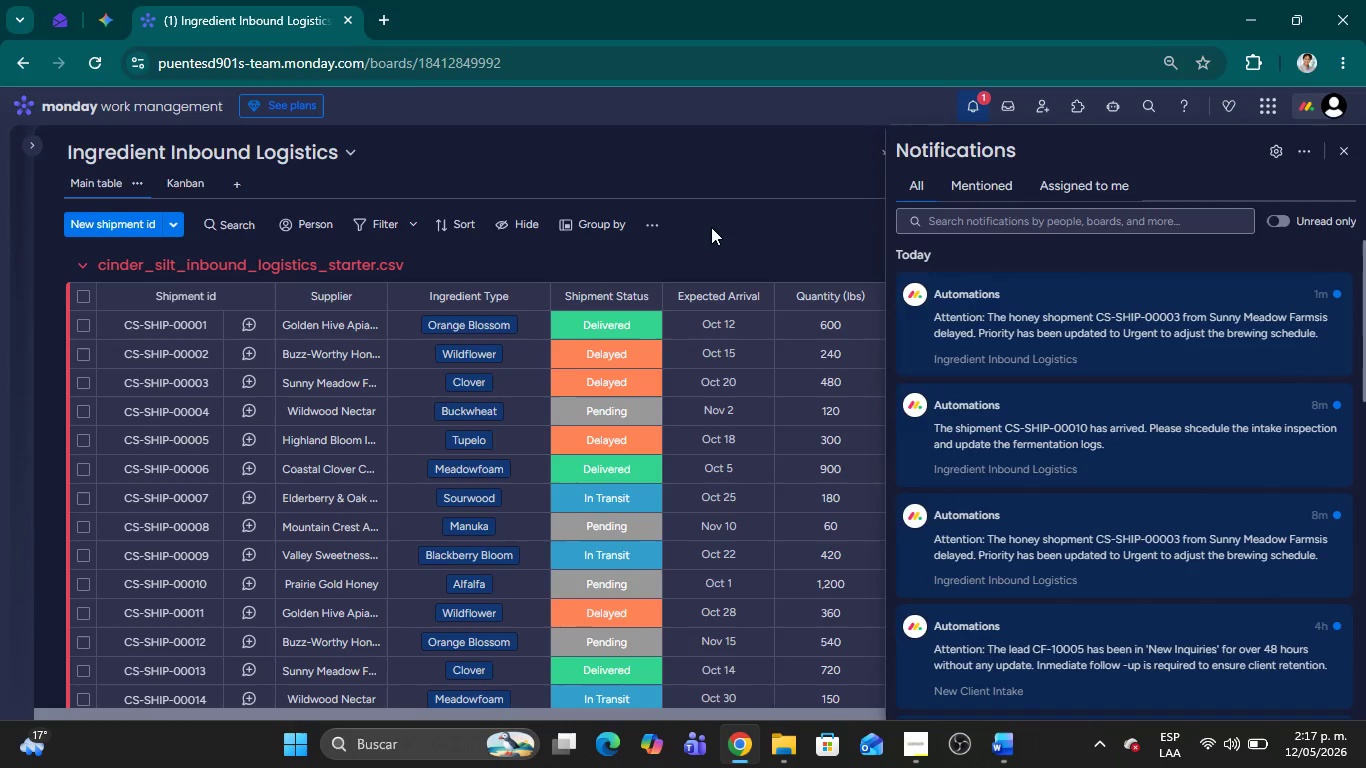 
key(Meta+Shift+S)
 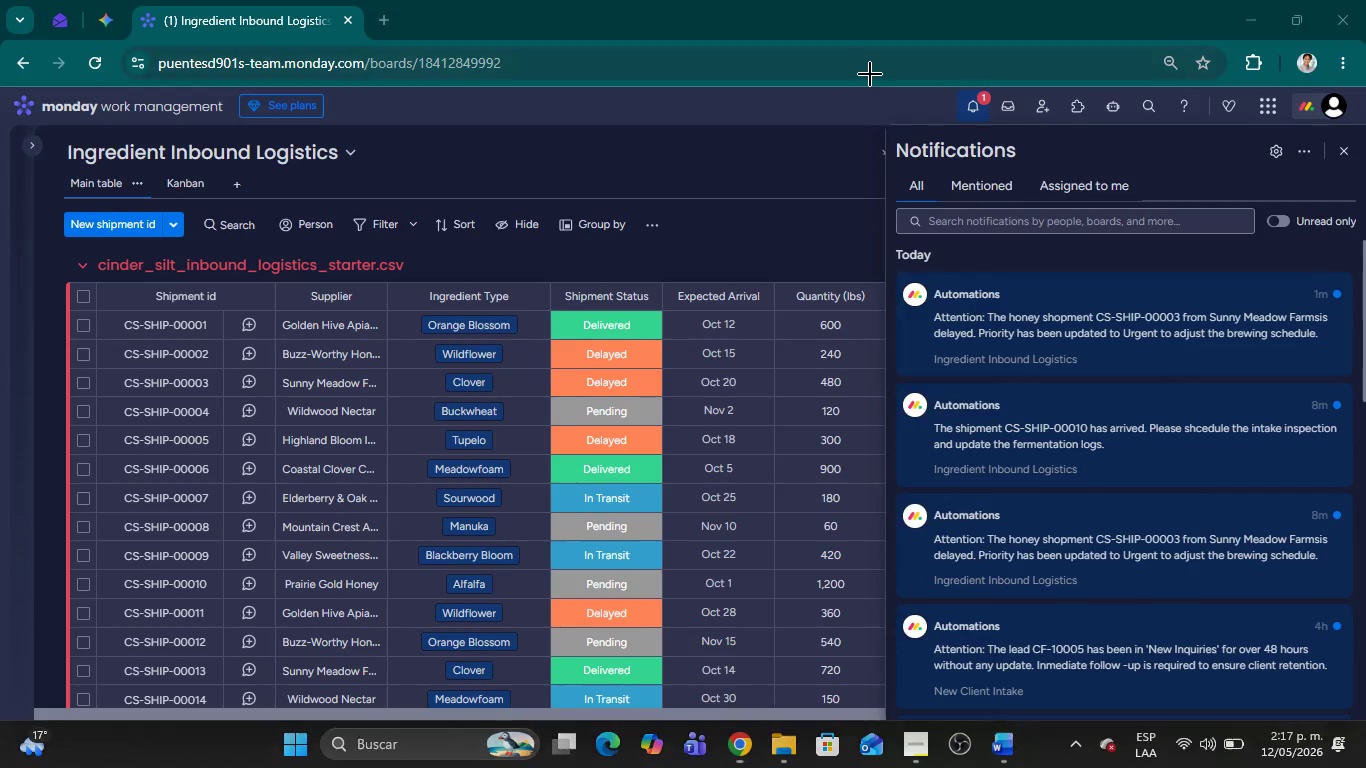 
left_click_drag(start_coordinate=[871, 74], to_coordinate=[1365, 365])
 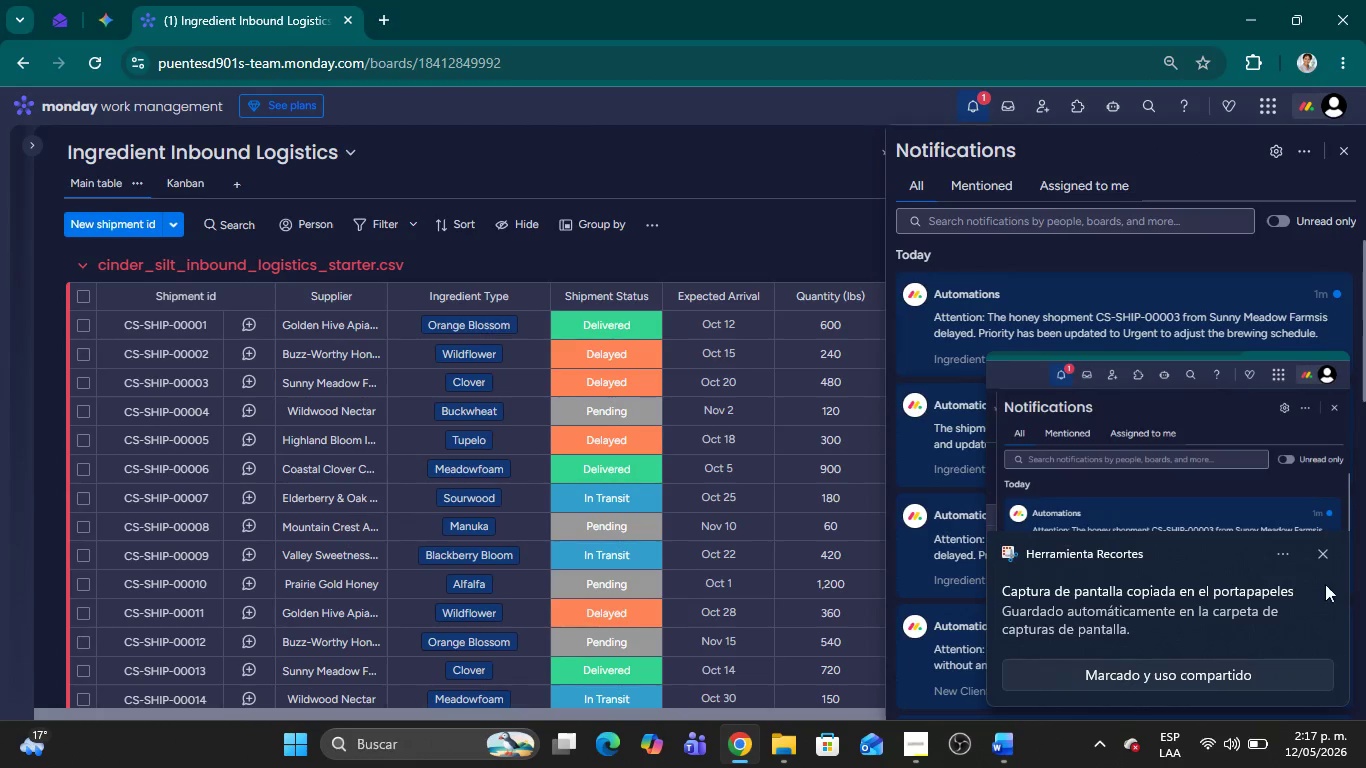 
left_click([1323, 552])
 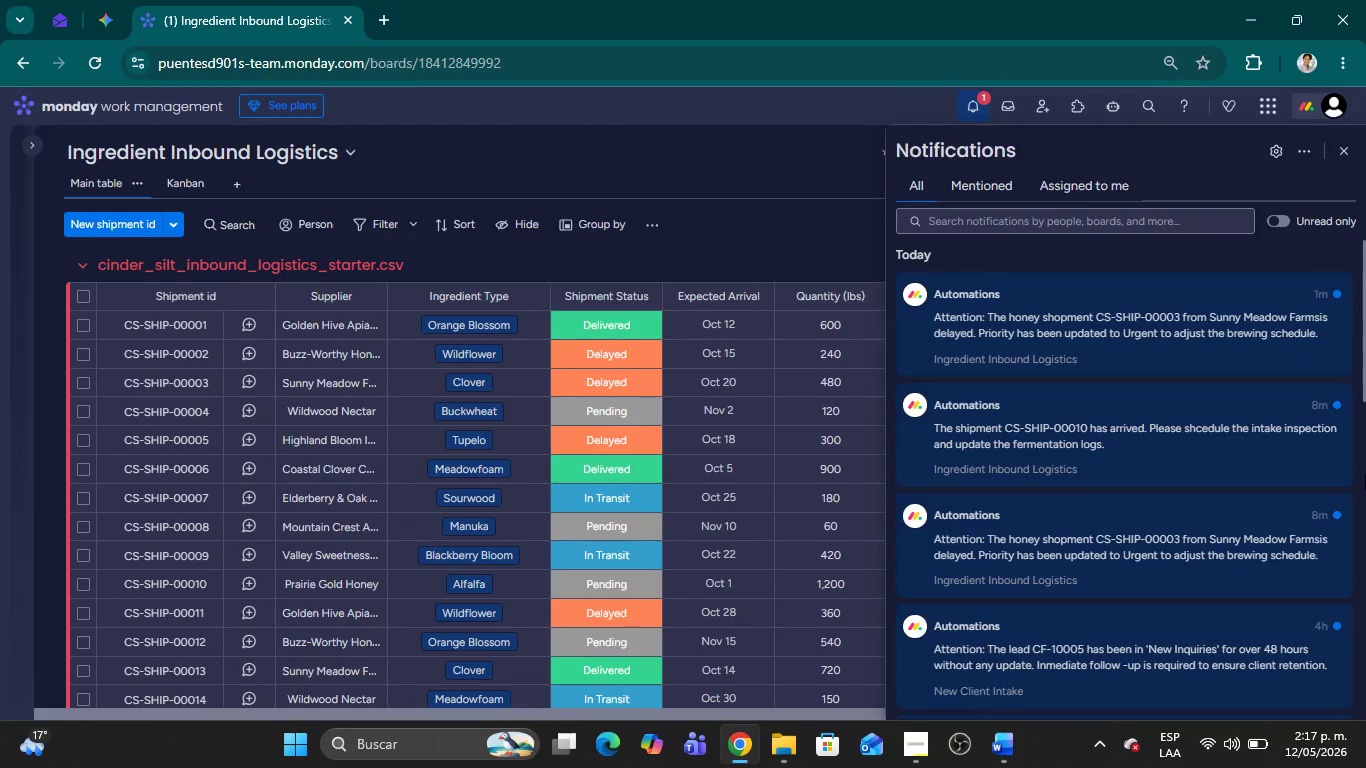 
key(Meta+Shift+MetaLeft)
 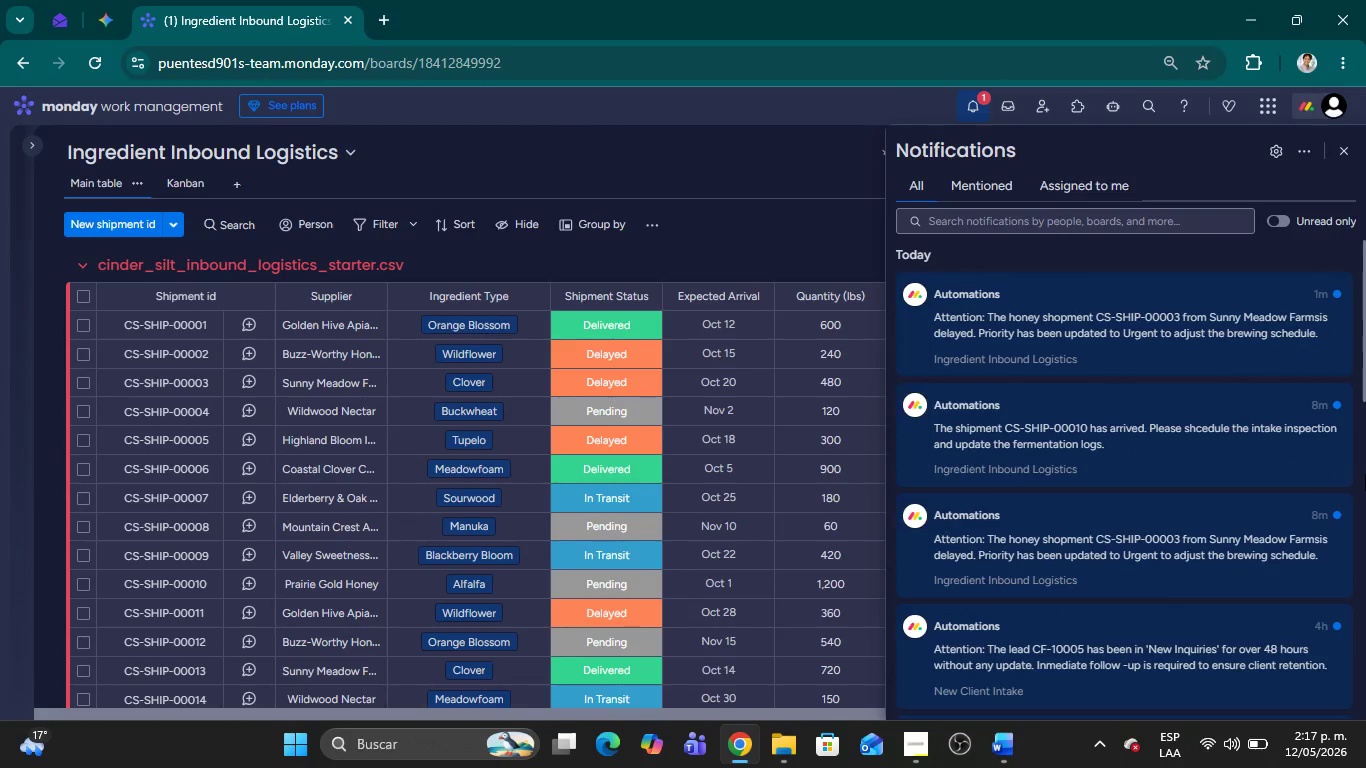 
key(Meta+Shift+S)
 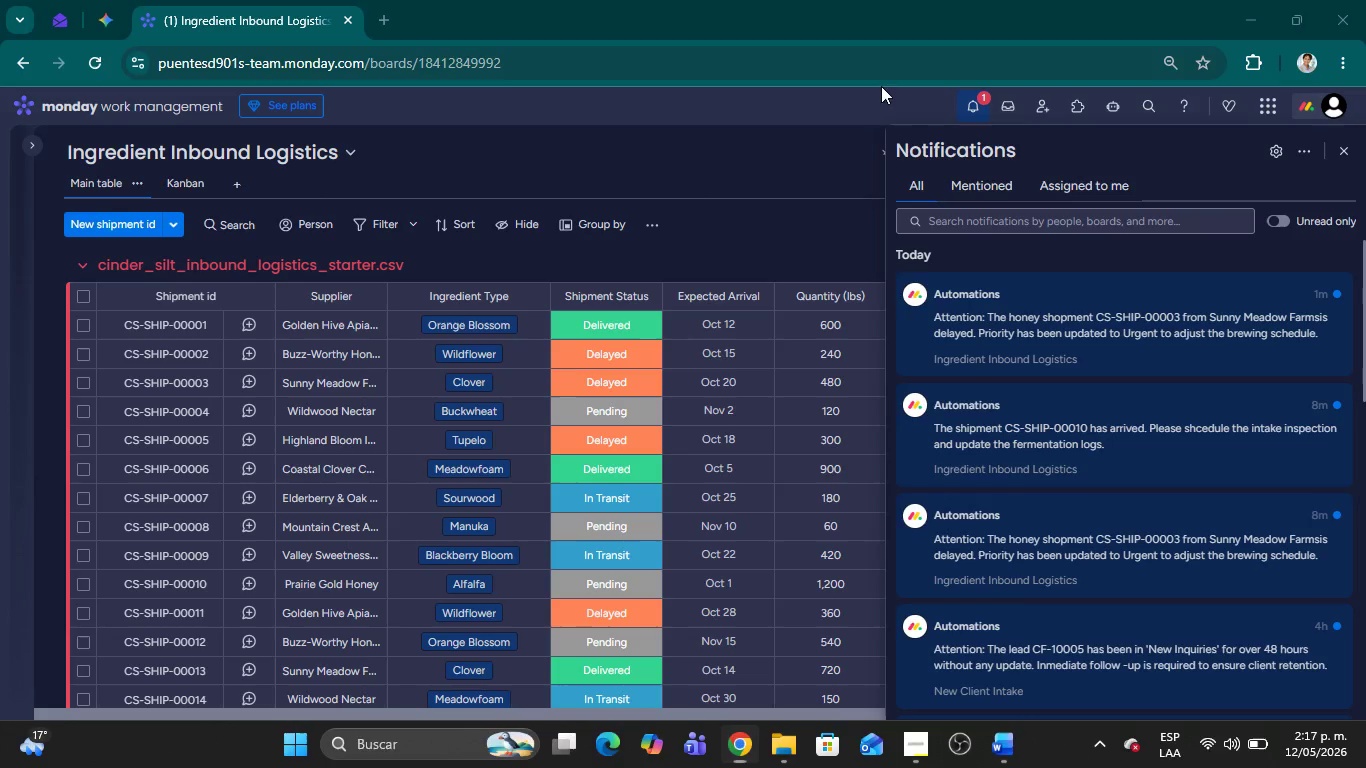 
left_click_drag(start_coordinate=[881, 86], to_coordinate=[1365, 377])
 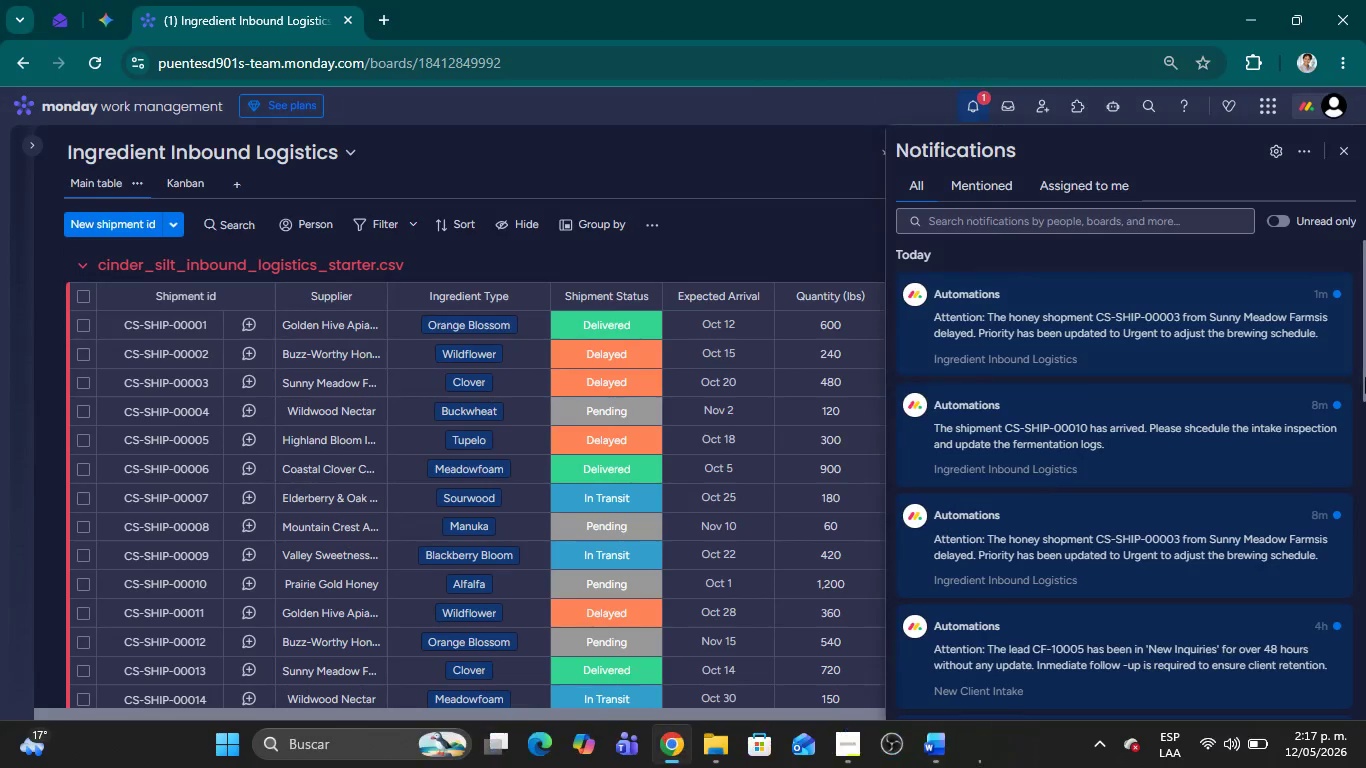 
key(Alt+AltLeft)
 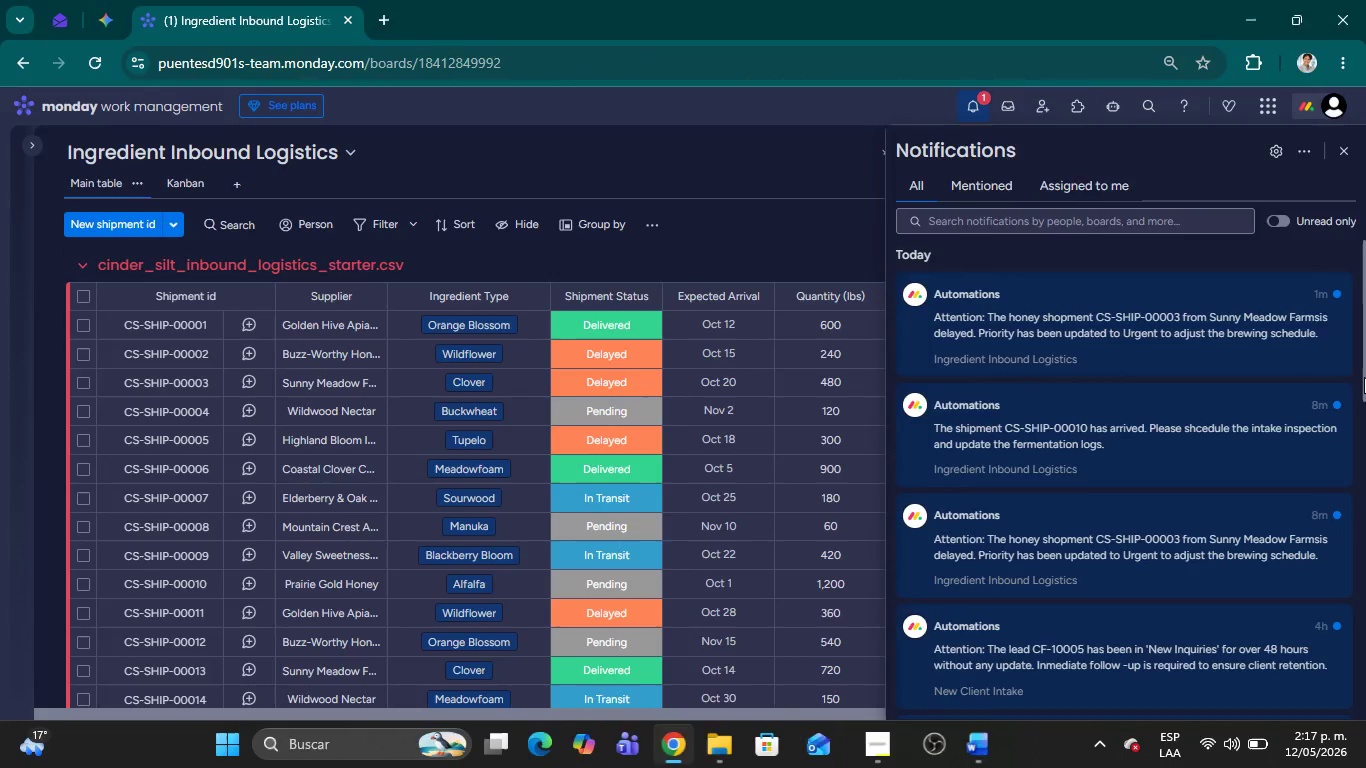 
key(Alt+Tab)
 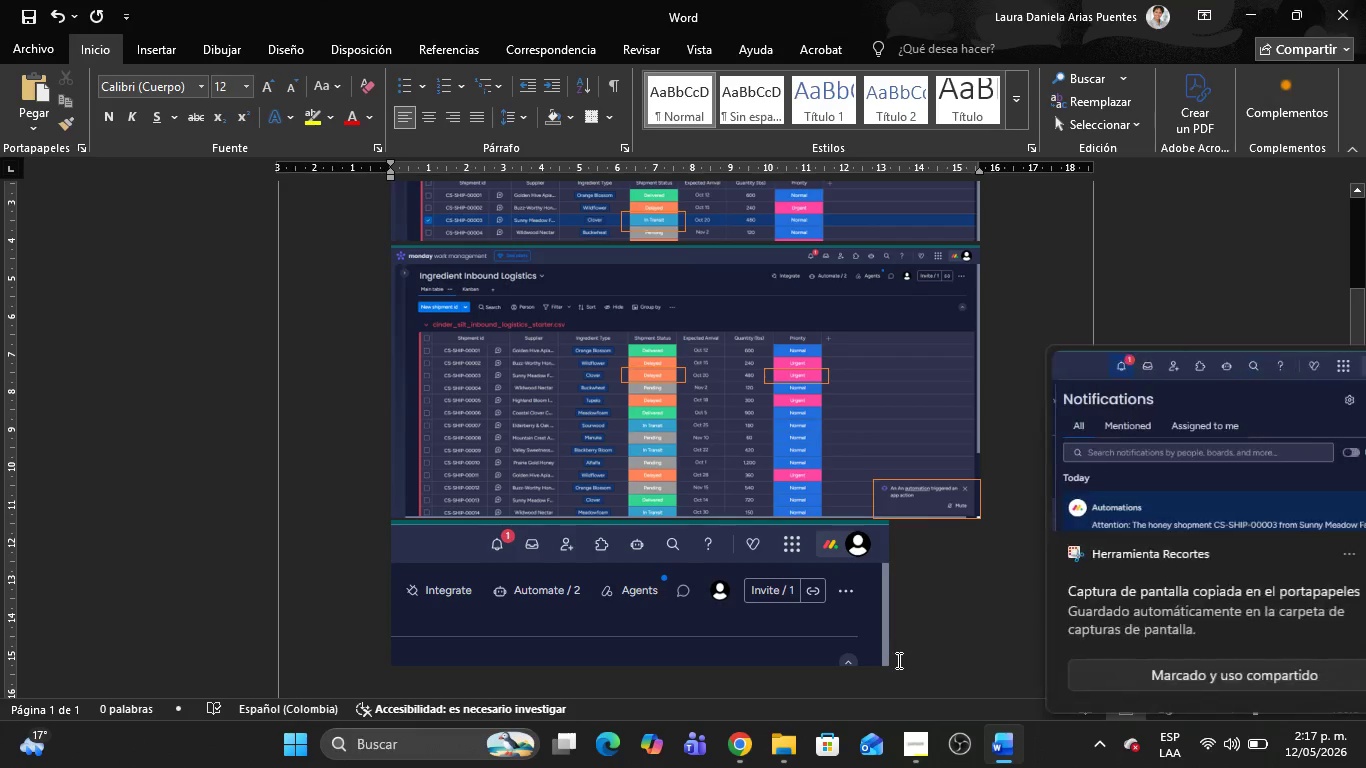 
left_click([901, 662])
 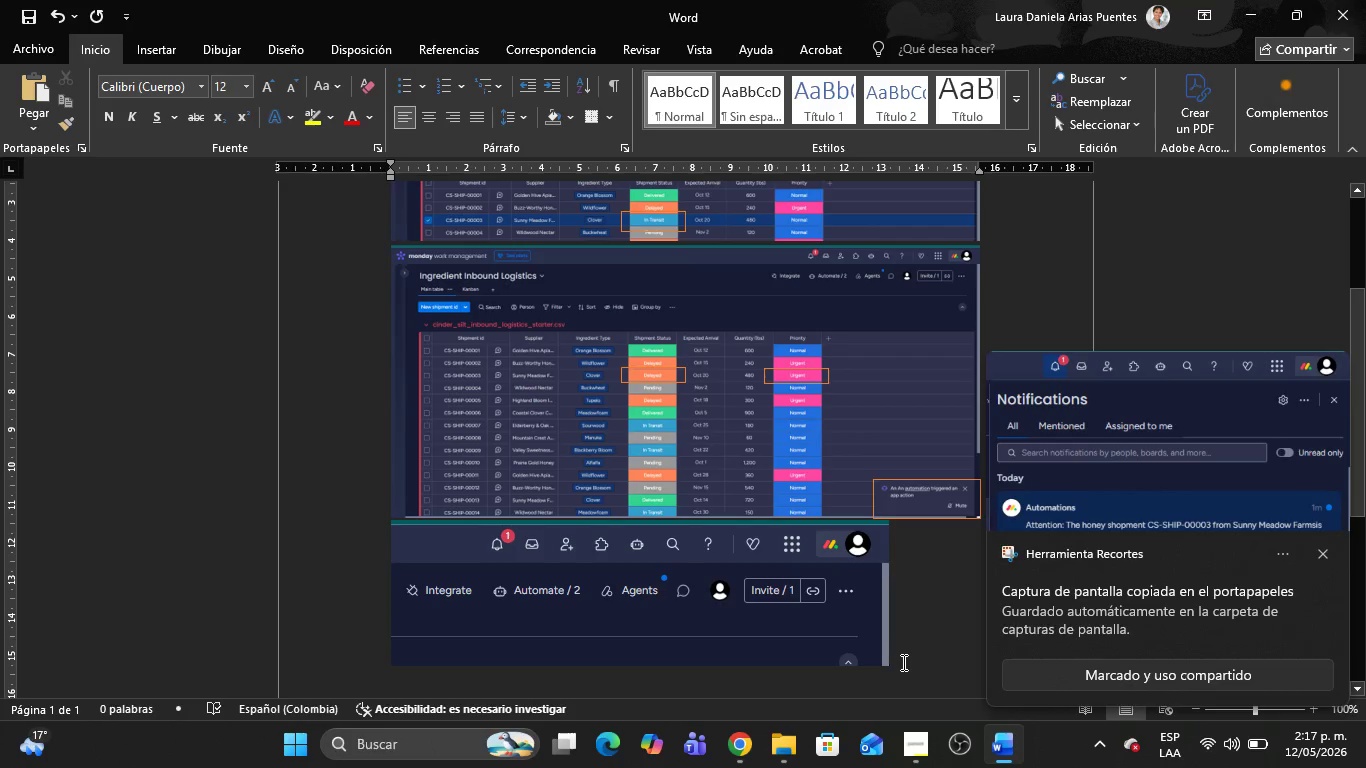 
key(Enter)
 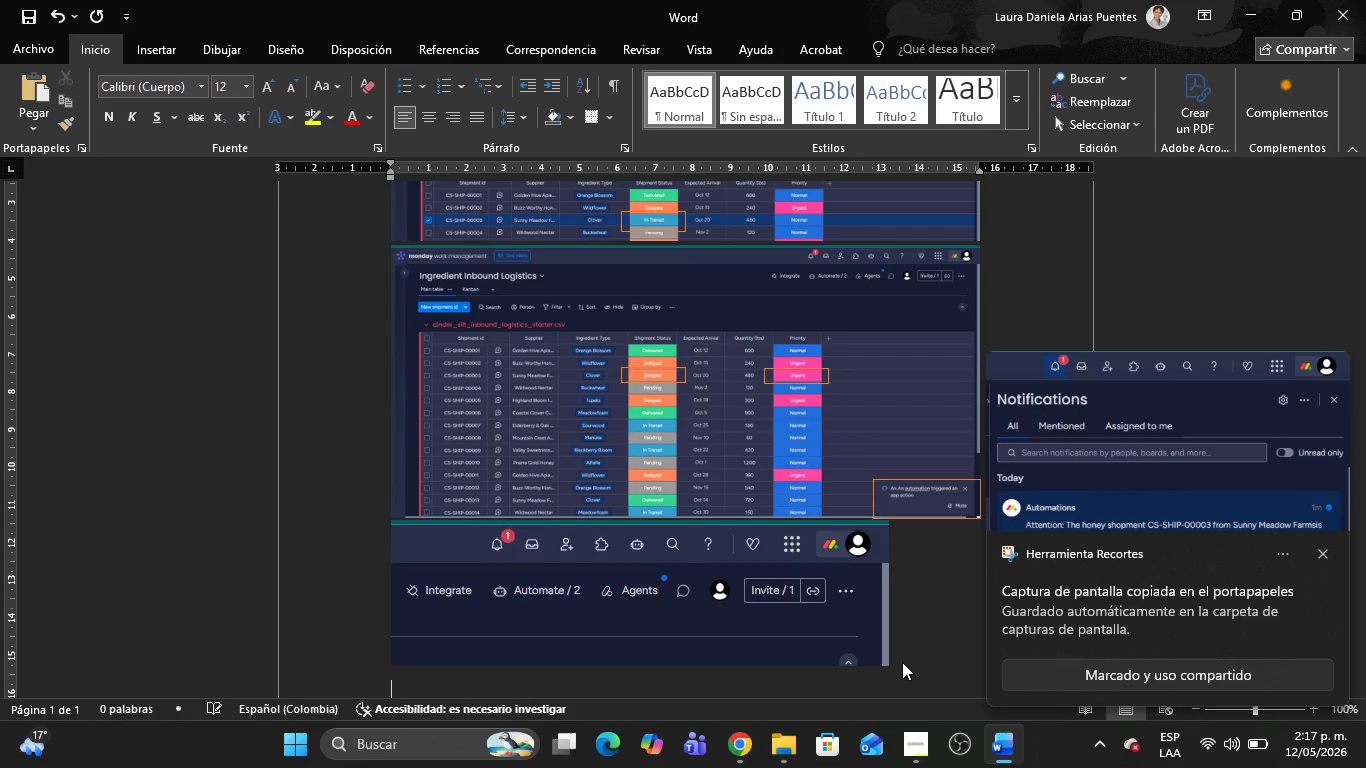 
key(Control+V)
 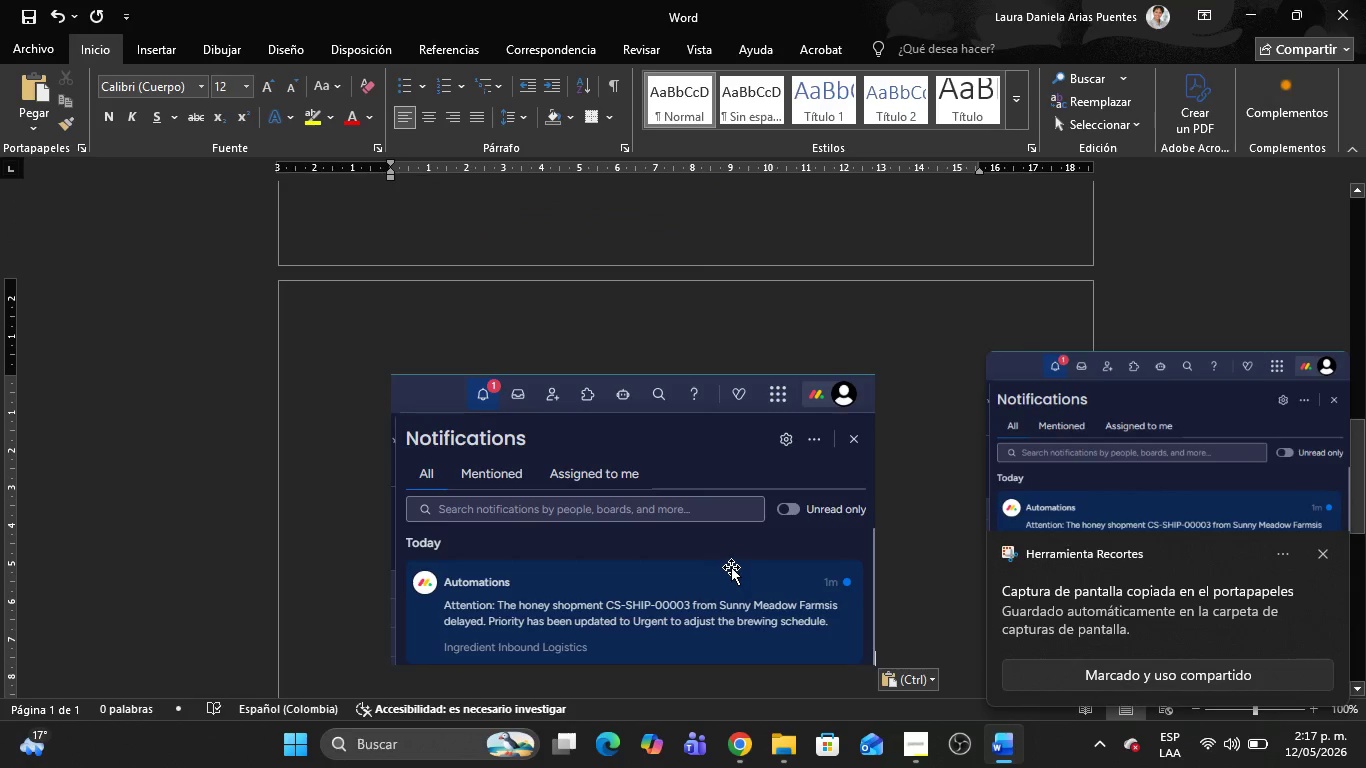 
scroll: coordinate [733, 565], scroll_direction: up, amount: 13.0
 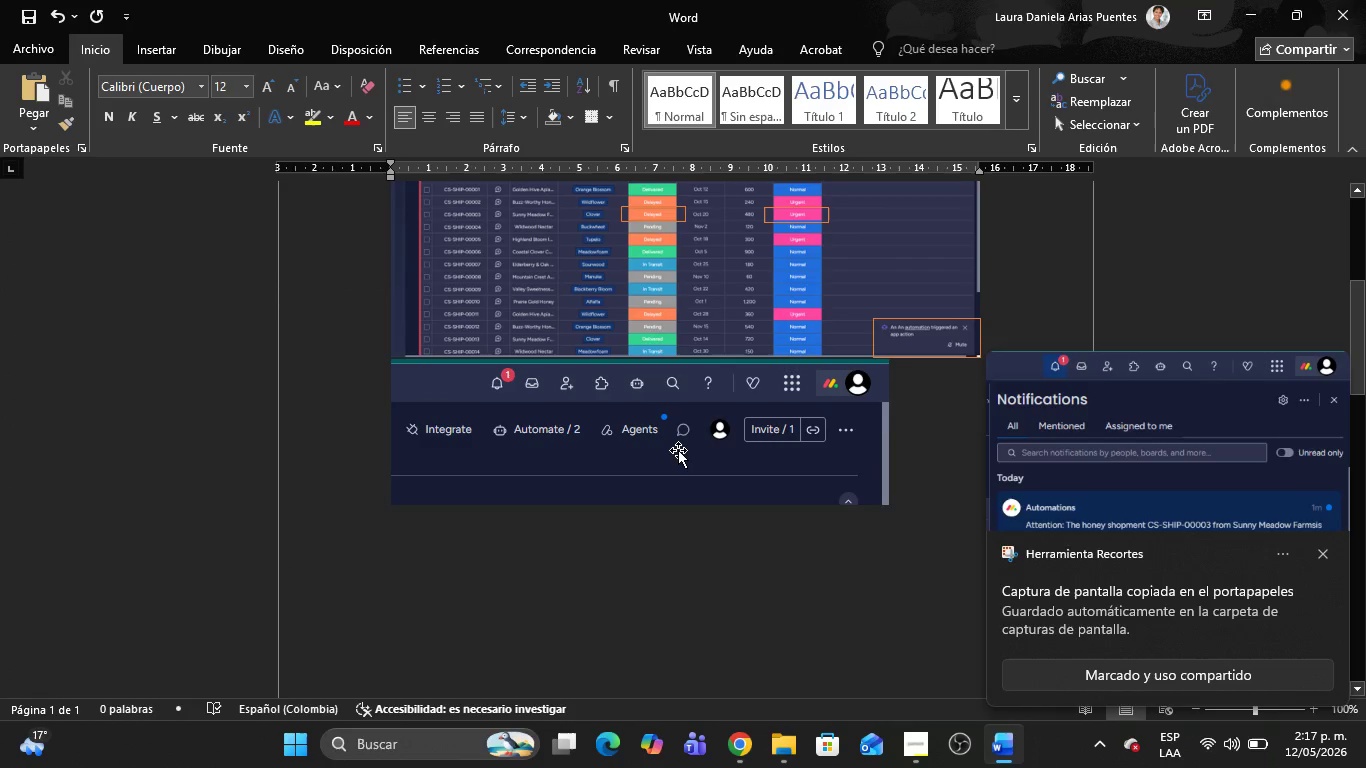 
left_click([678, 450])
 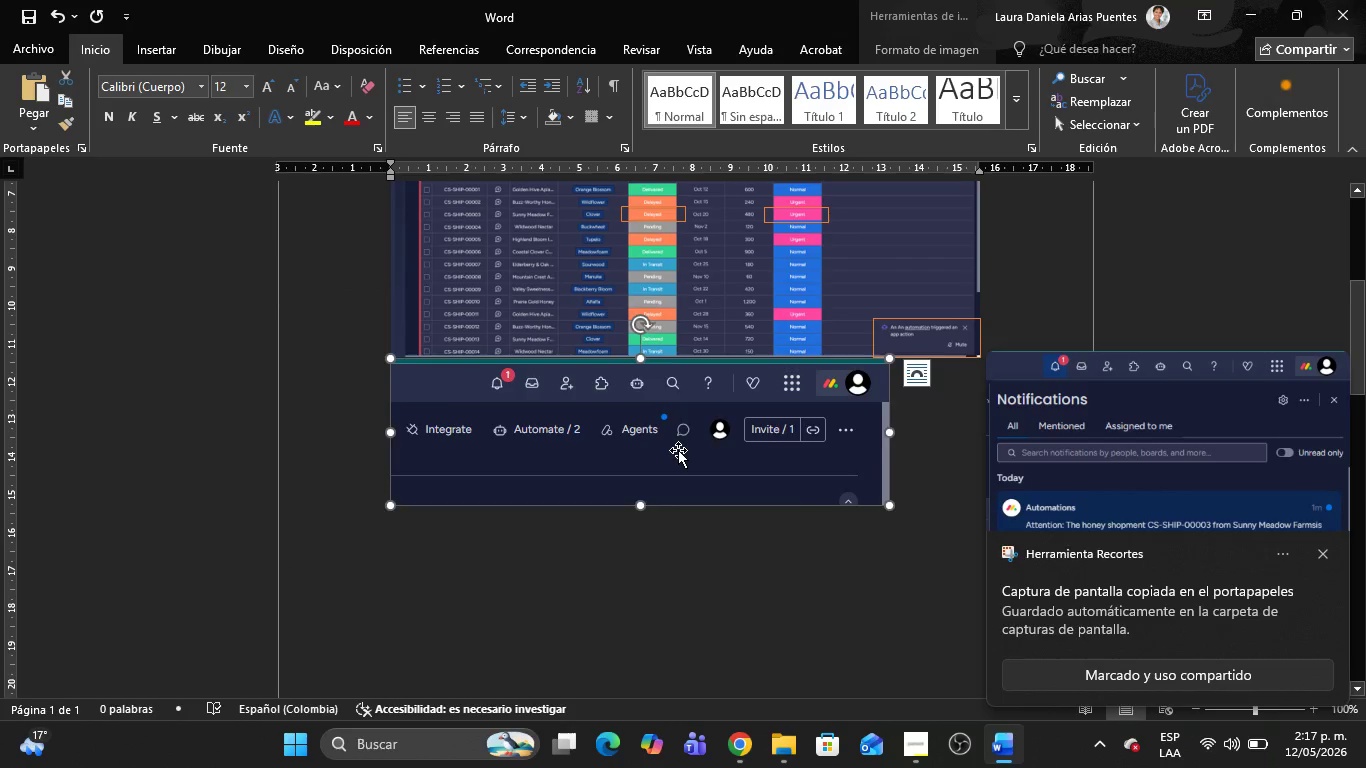 
key(Delete)
 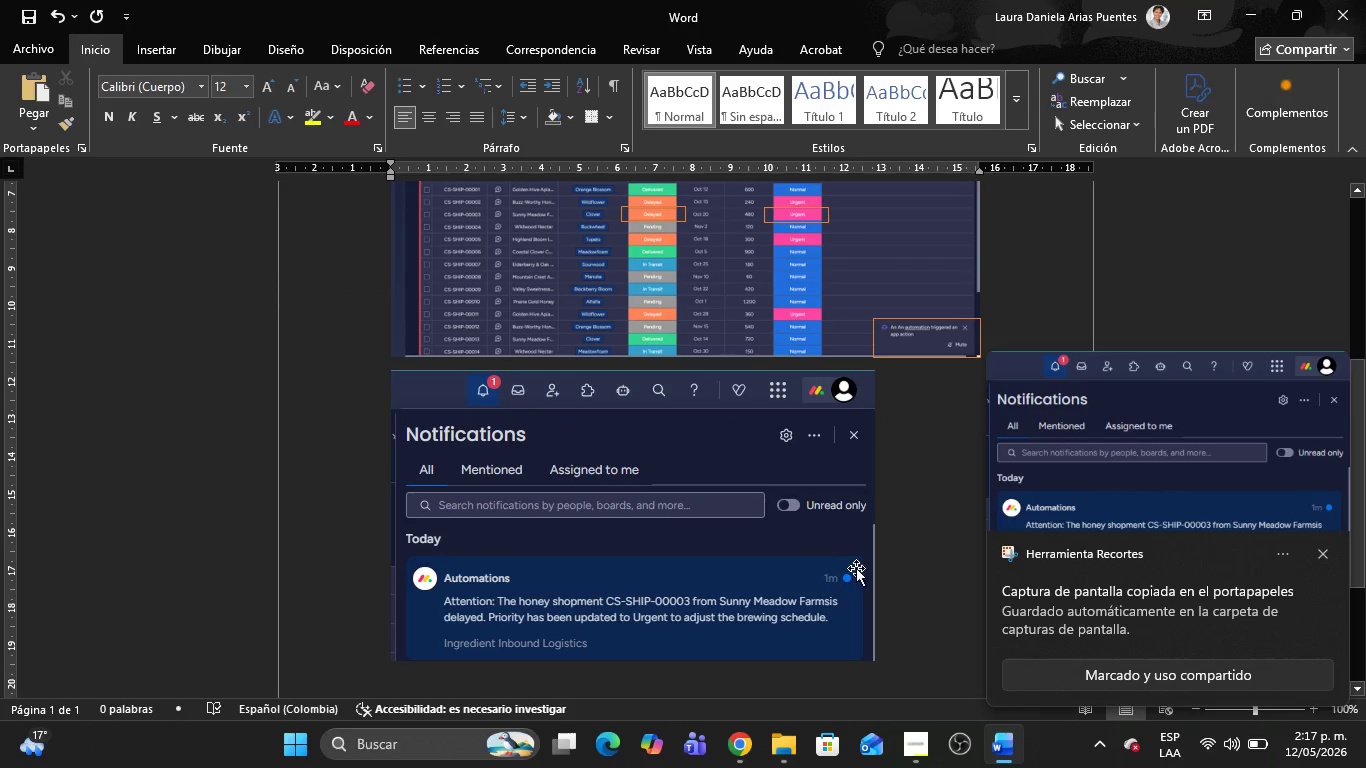 
left_click([921, 630])
 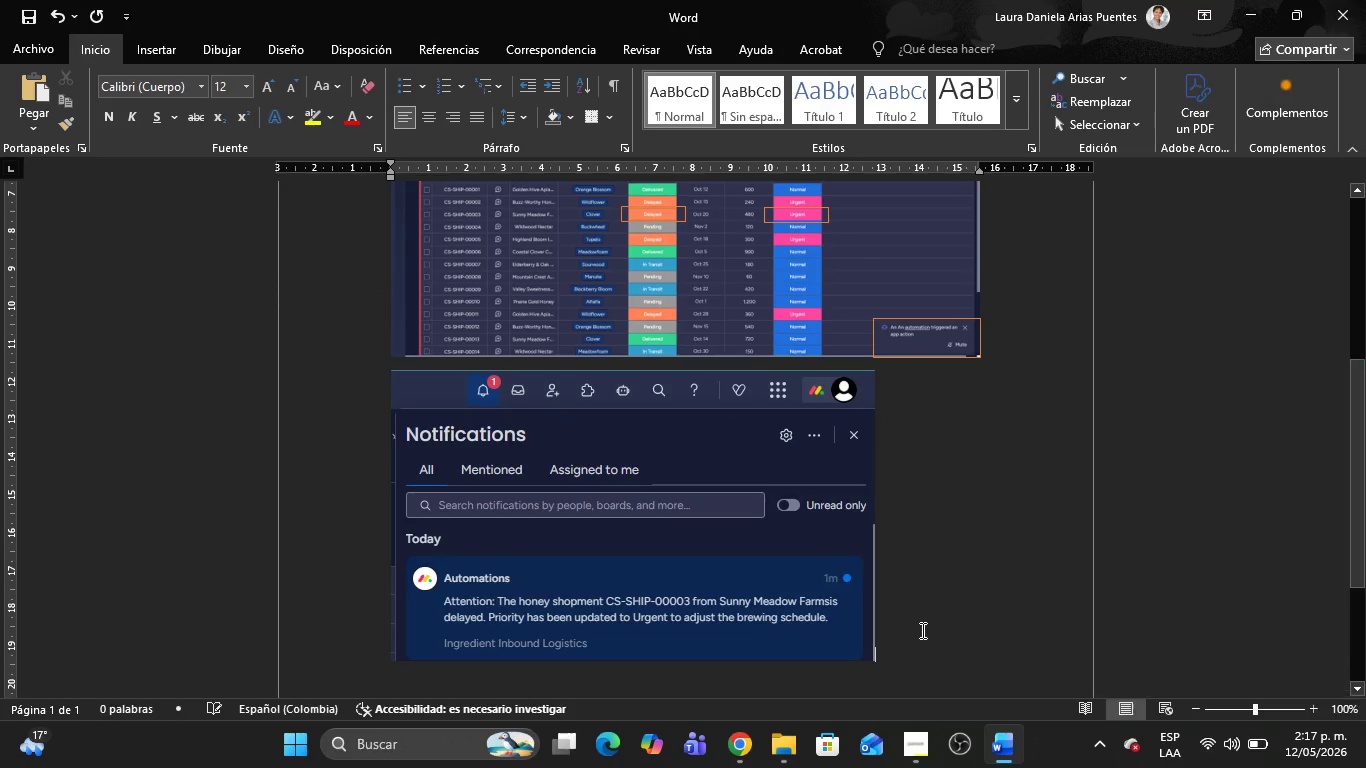 
key(Alt+AltLeft)
 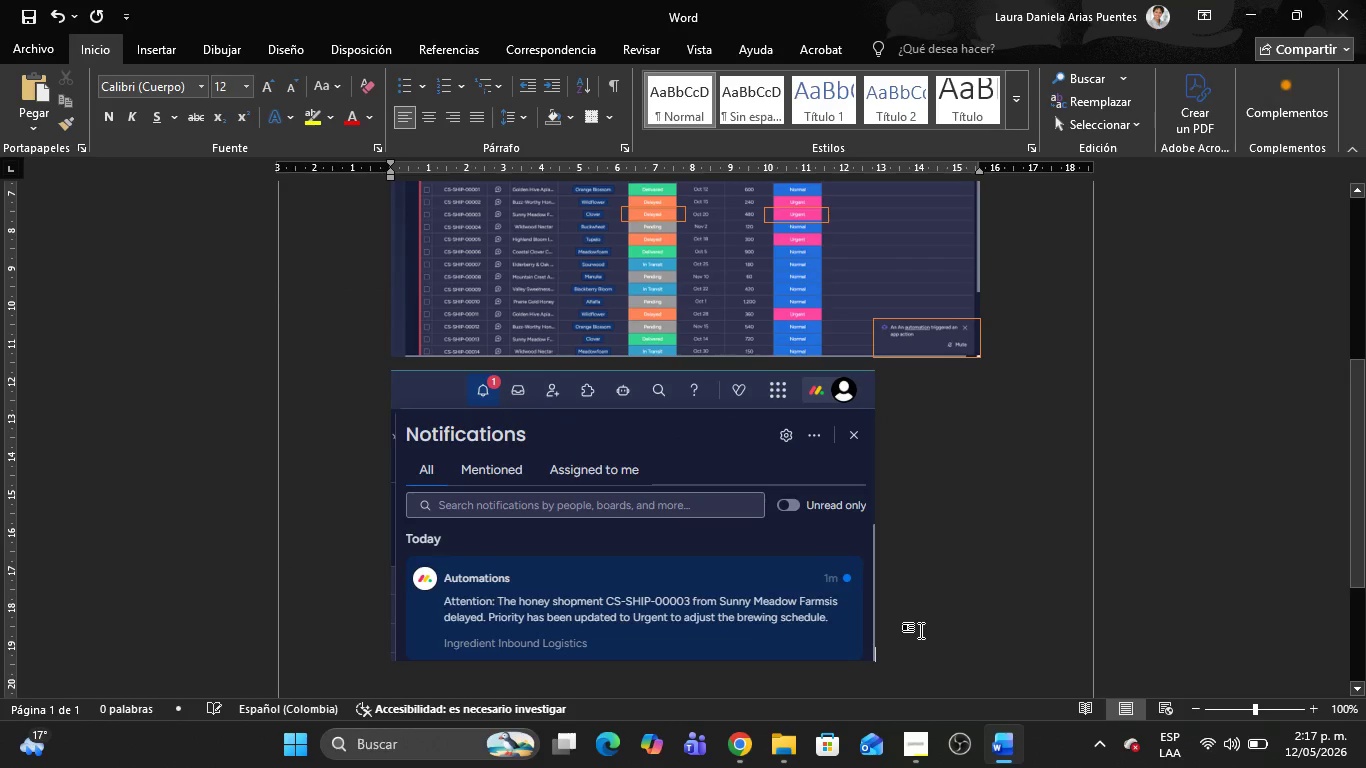 
key(Alt+Tab)
 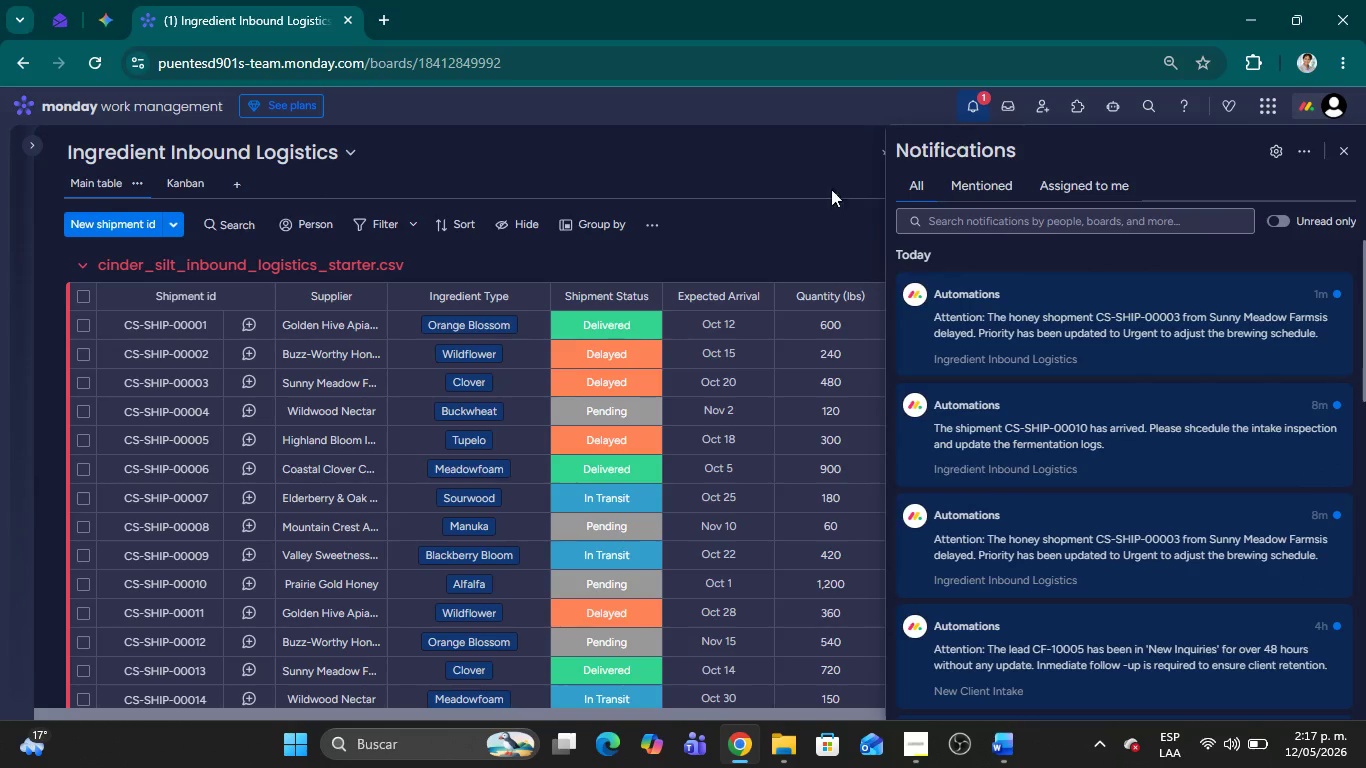 
left_click([753, 202])
 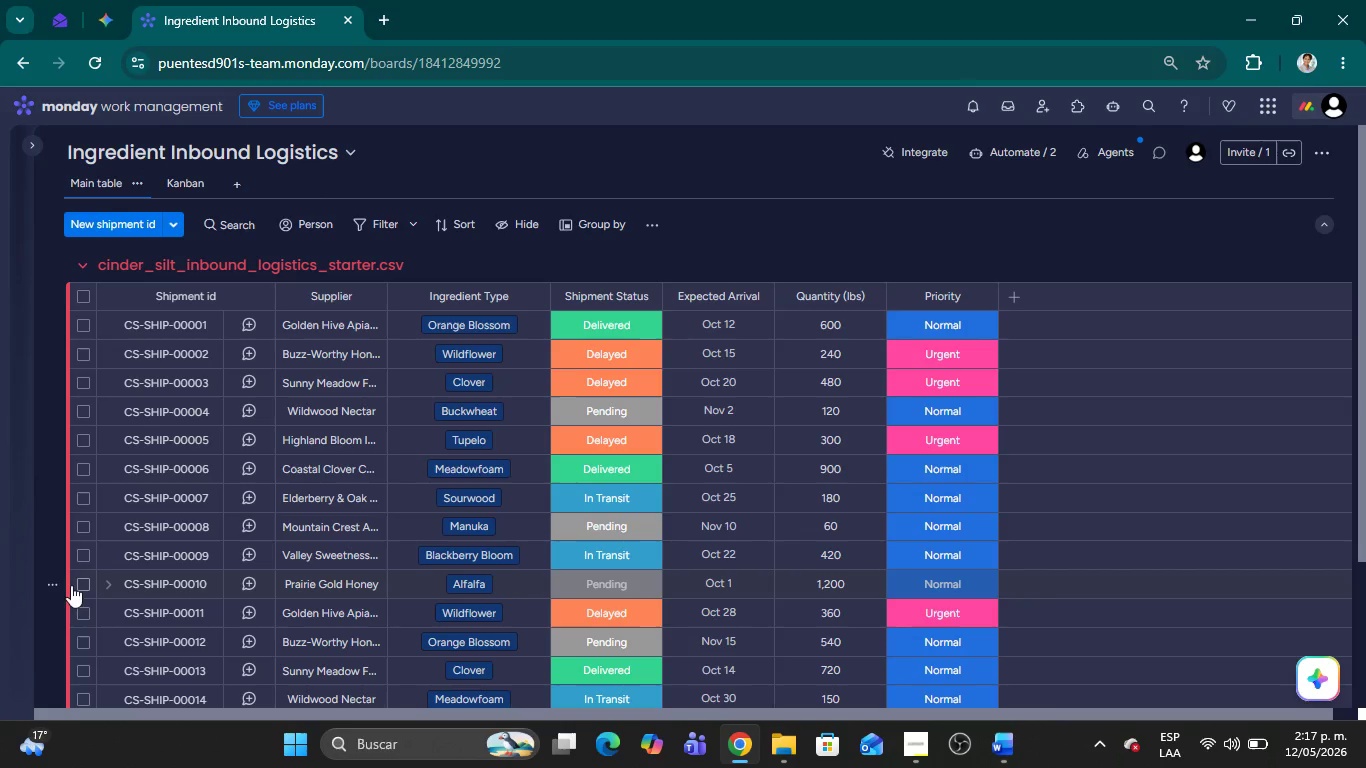 
left_click([85, 585])
 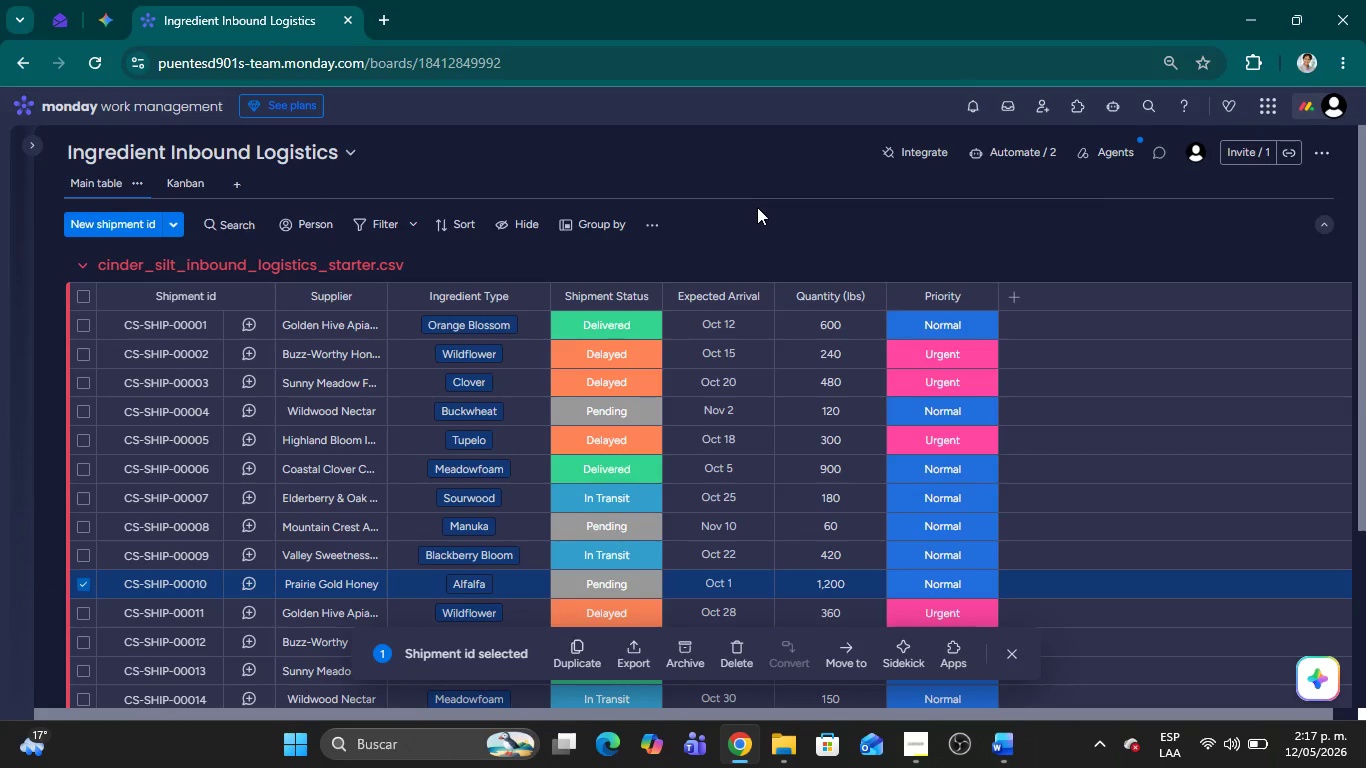 
wait(5.53)
 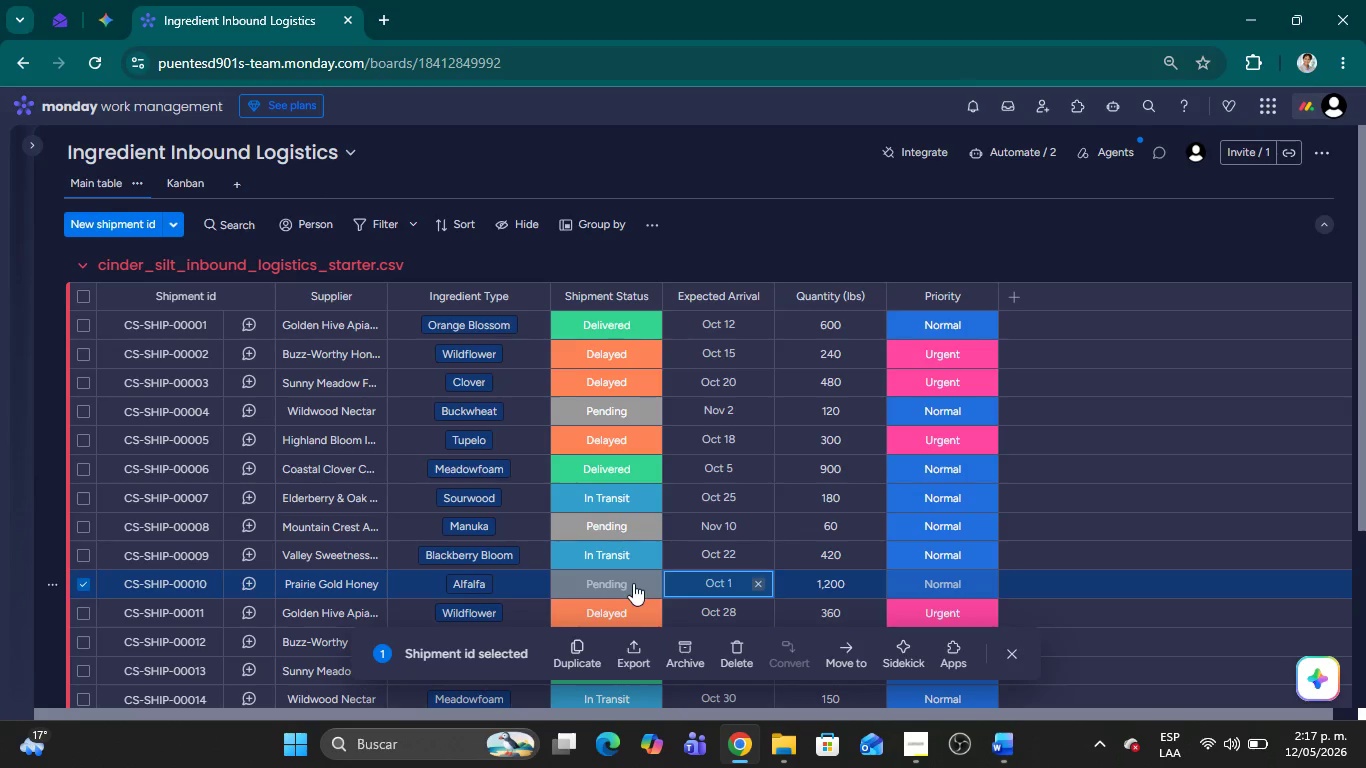 
key(Meta+Shift+MetaLeft)
 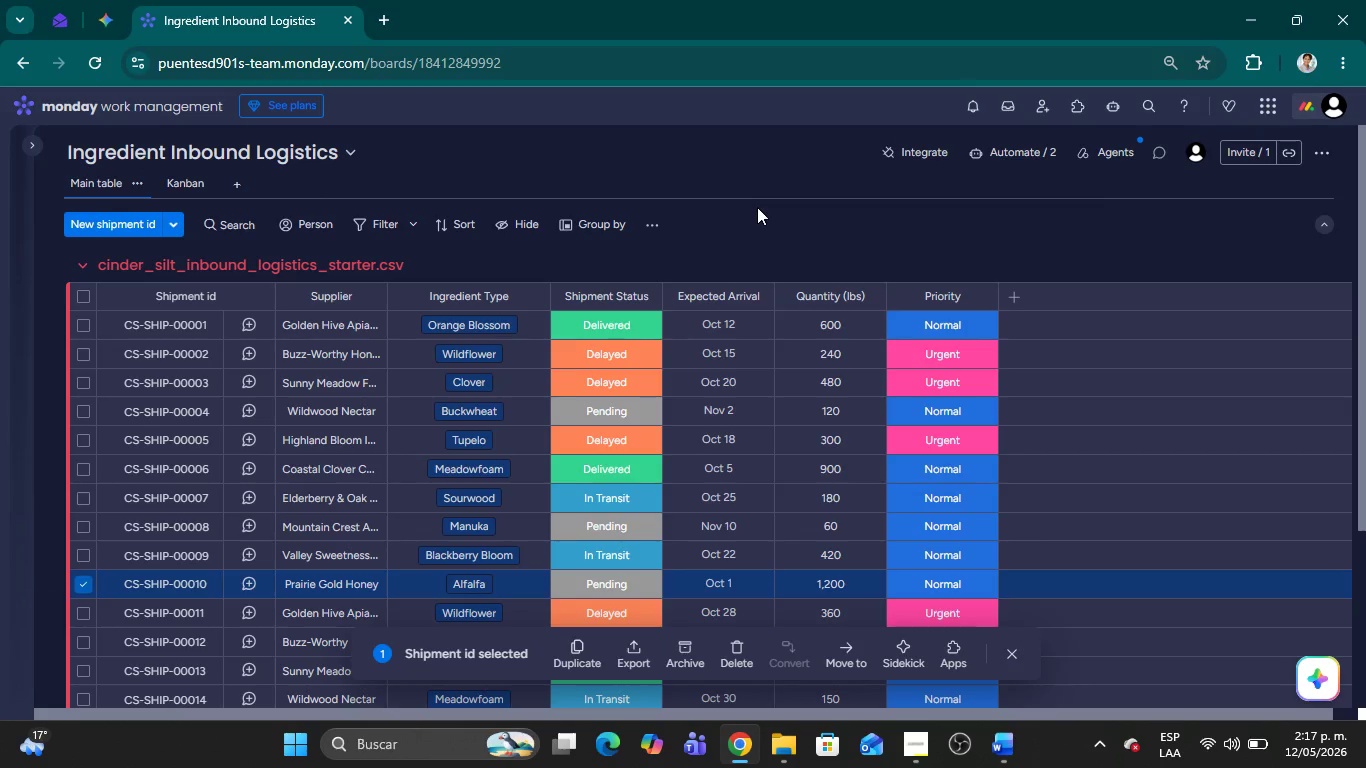 
key(Meta+Shift+S)
 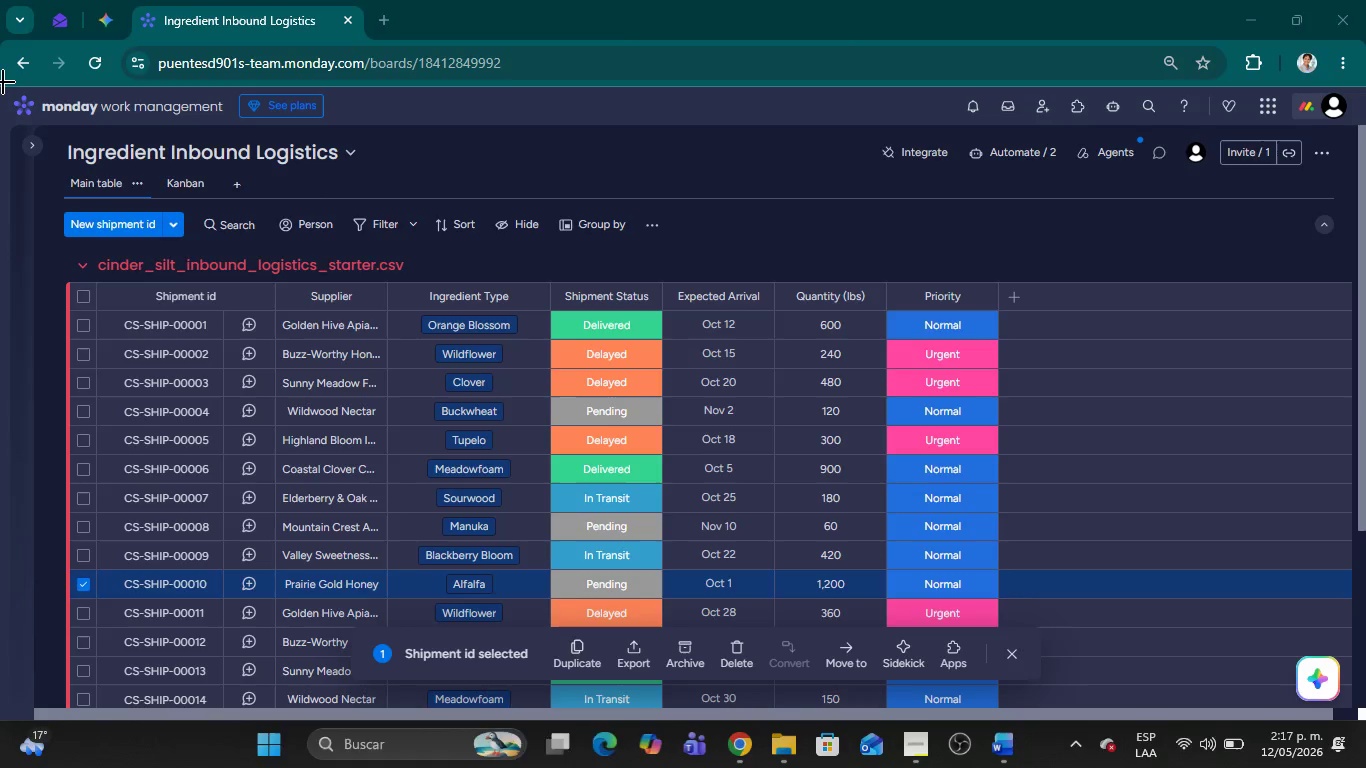 
left_click_drag(start_coordinate=[3, 82], to_coordinate=[1365, 599])
 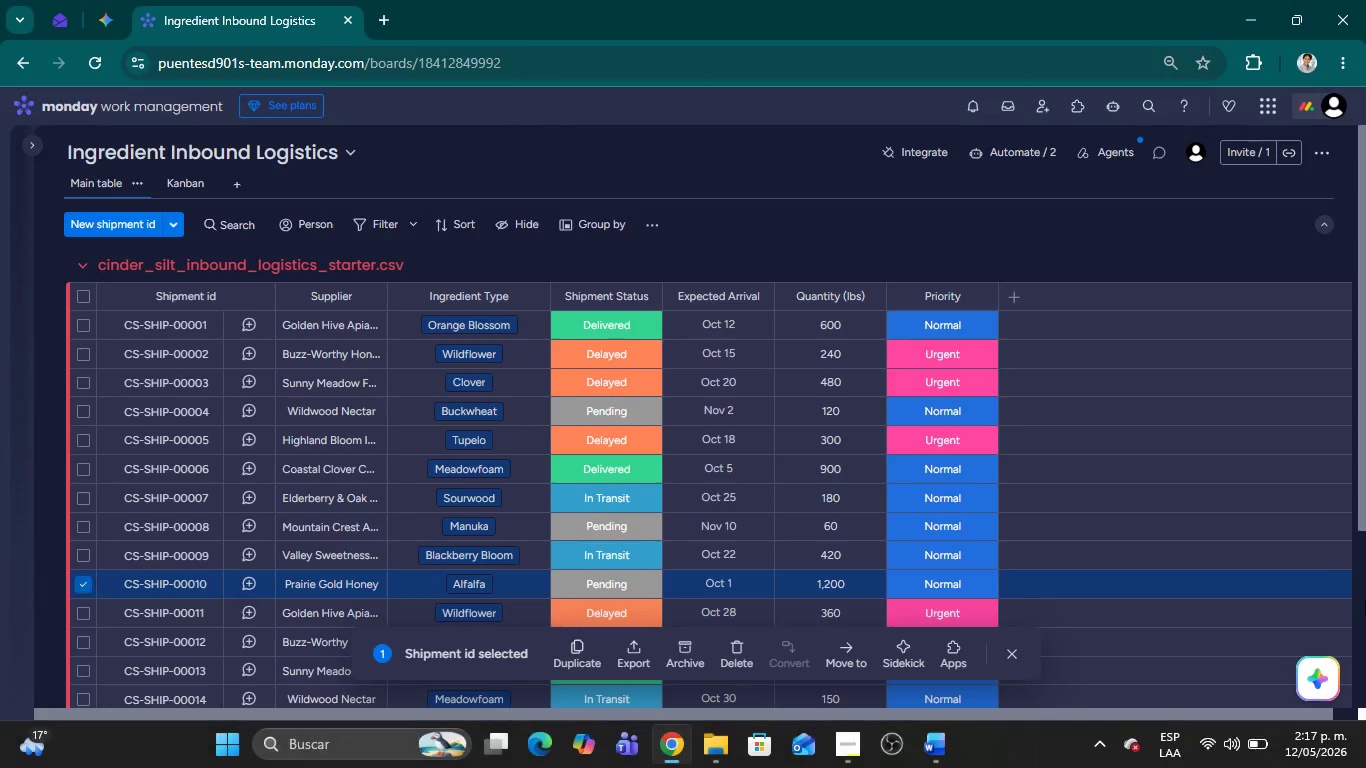 
key(Alt+AltLeft)
 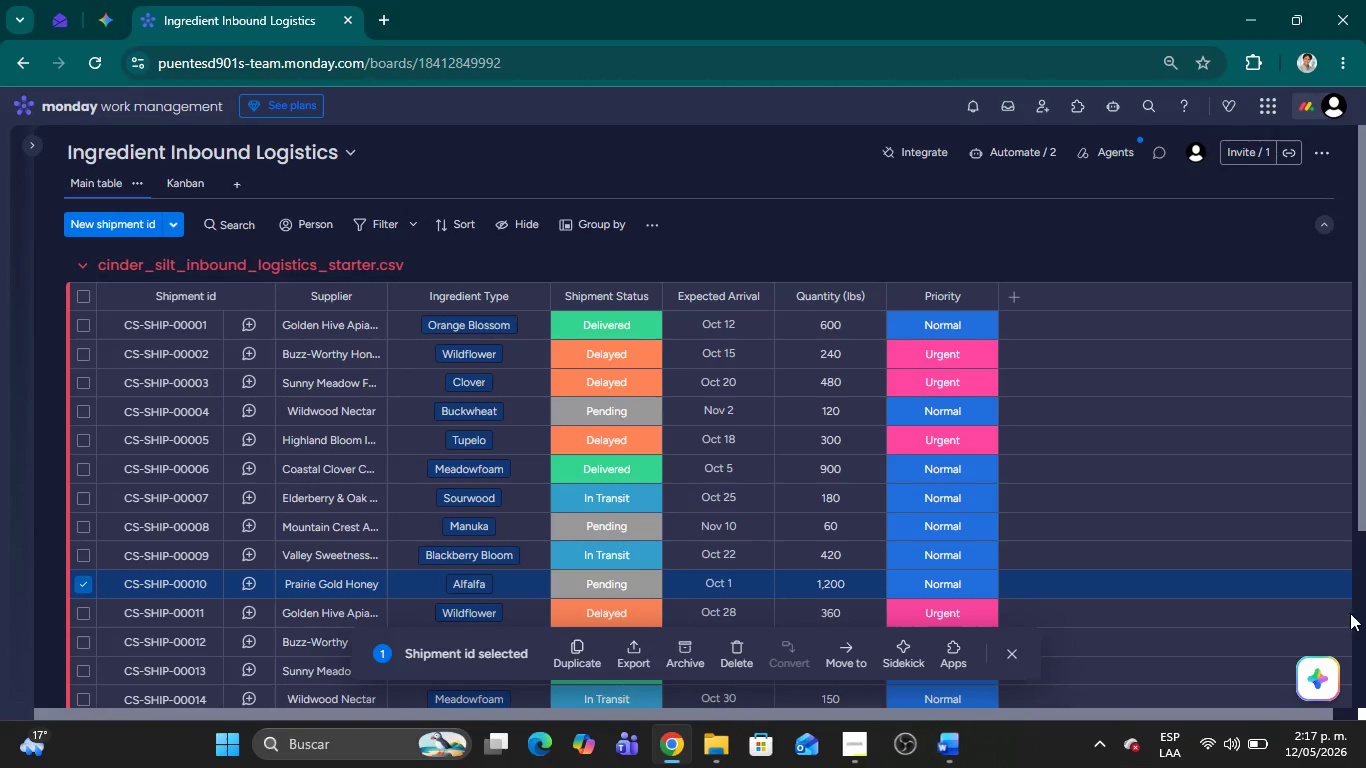 
key(Alt+Tab)
 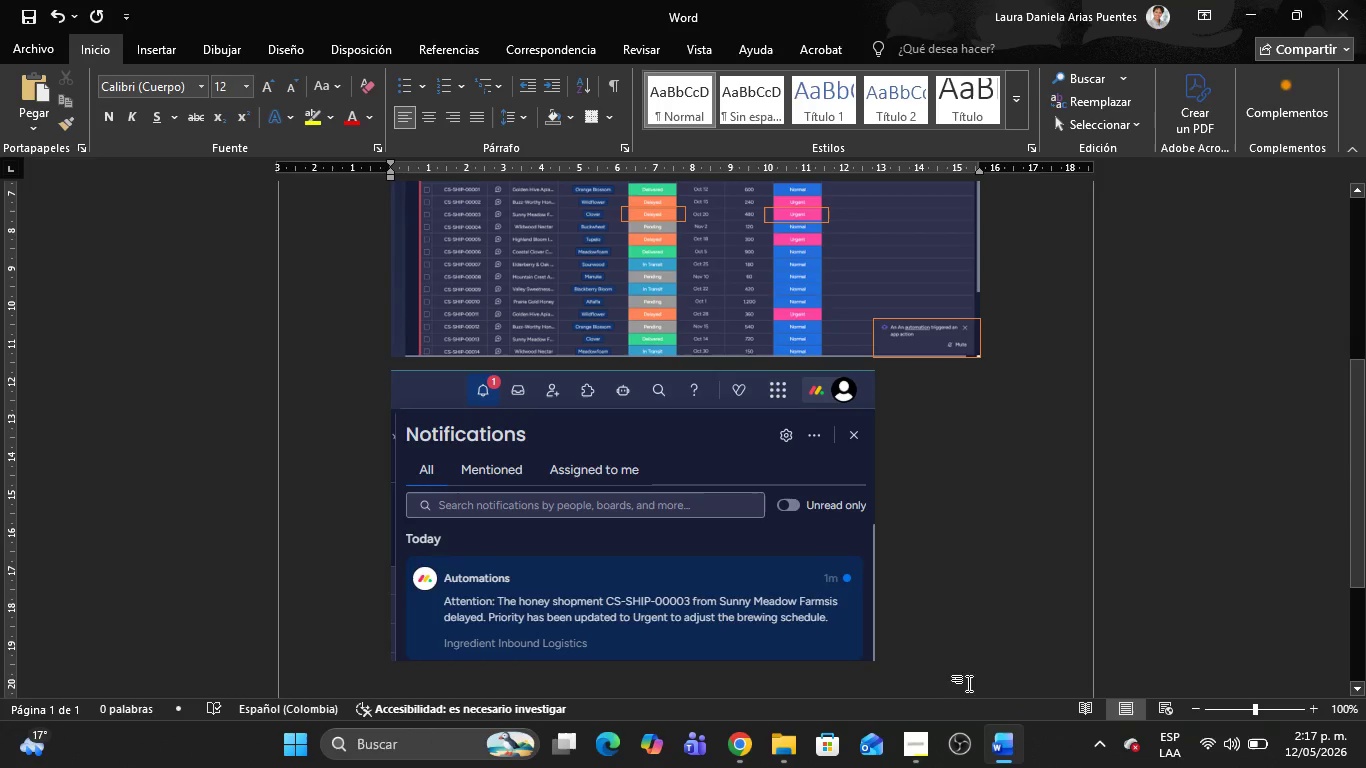 
scroll: coordinate [946, 656], scroll_direction: down, amount: 2.0
 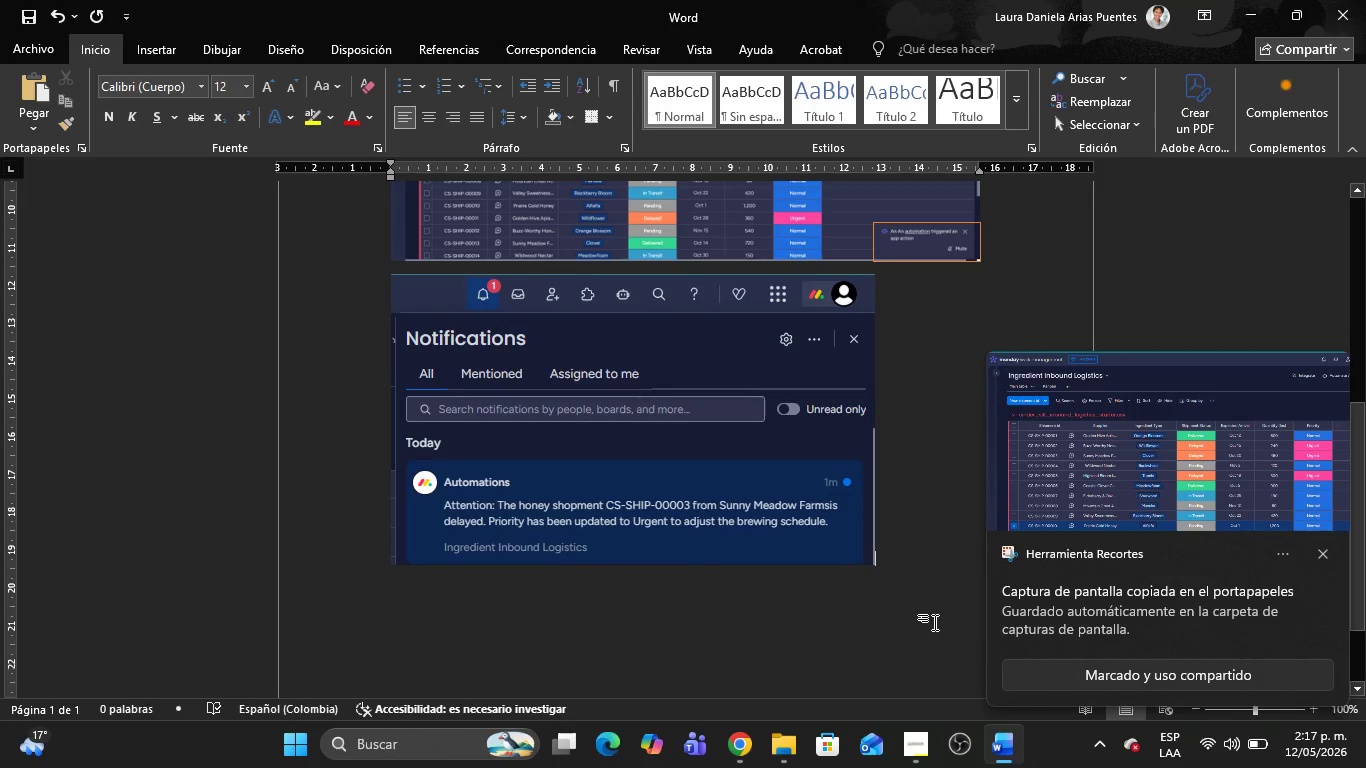 
key(Enter)
 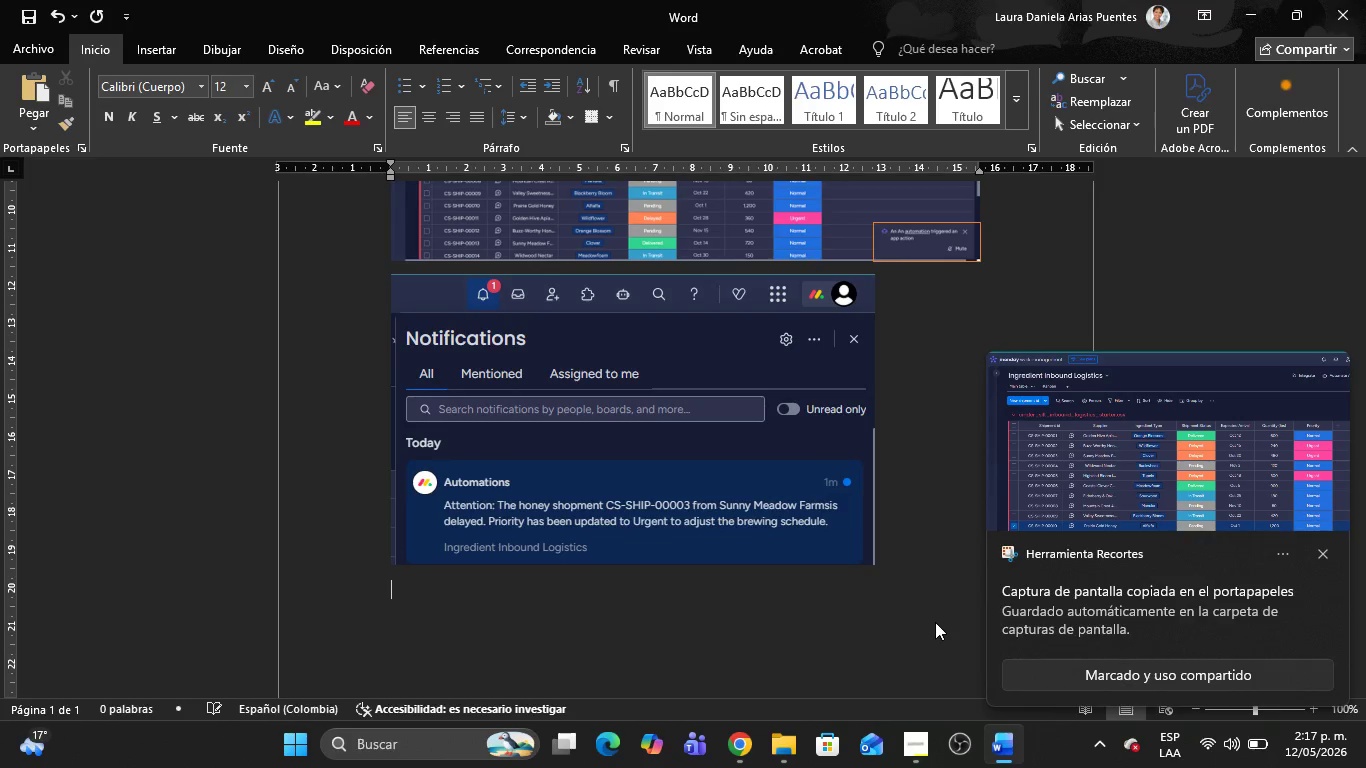 
key(Control+V)
 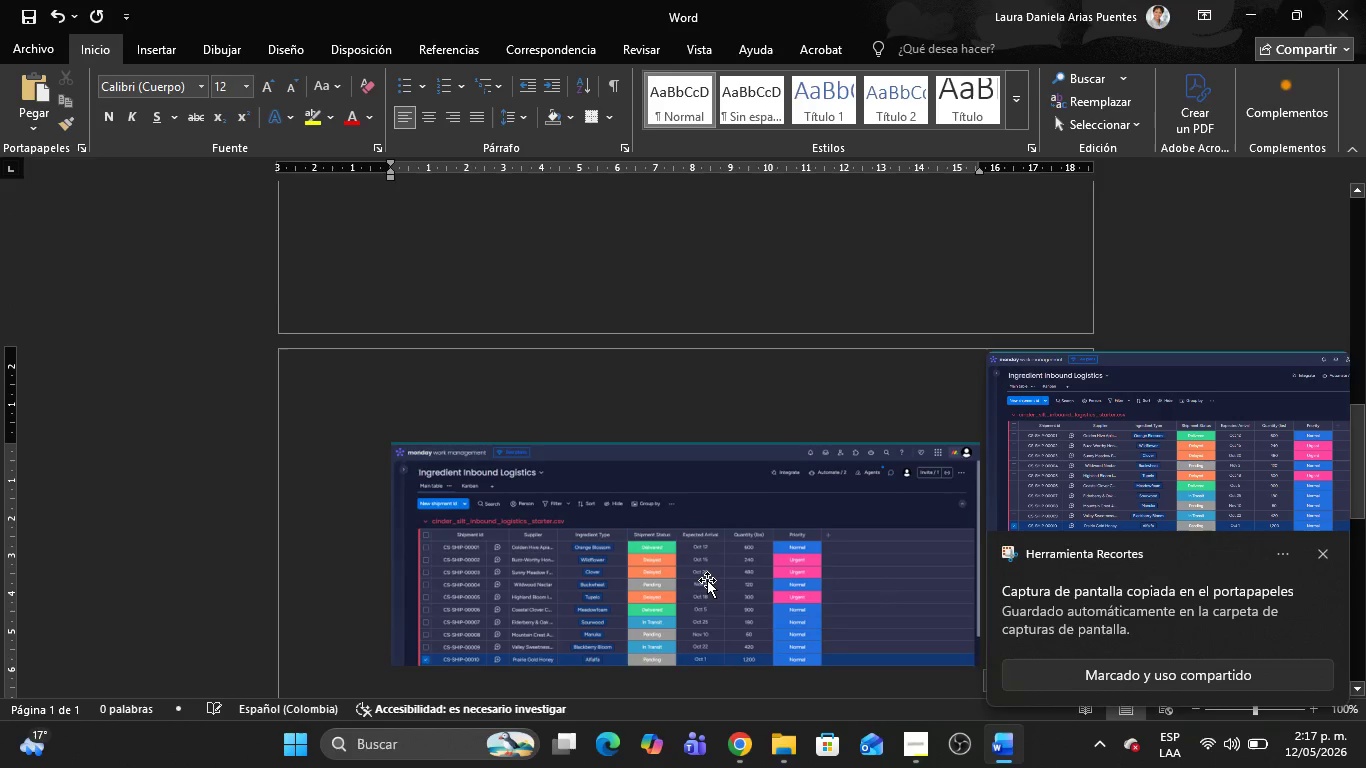 
scroll: coordinate [707, 580], scroll_direction: down, amount: 2.0
 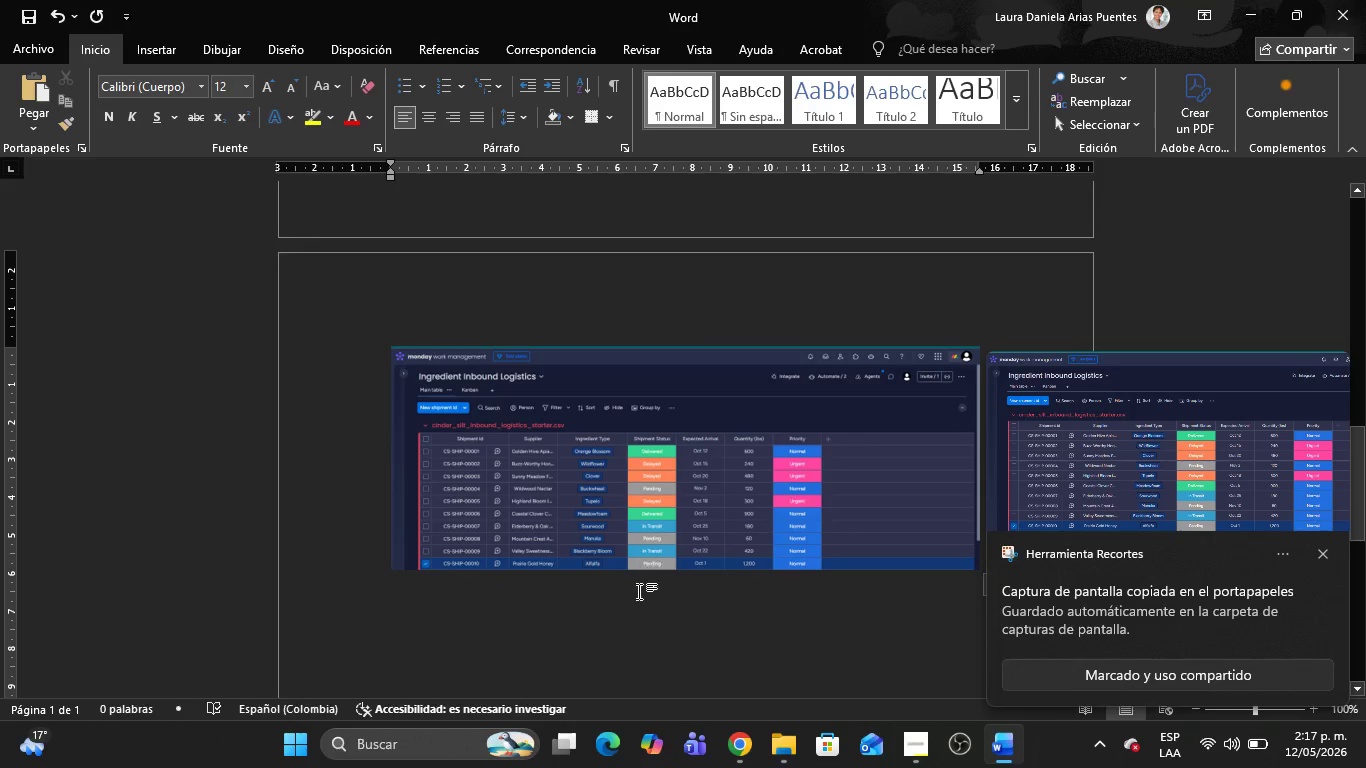 
left_click([637, 602])
 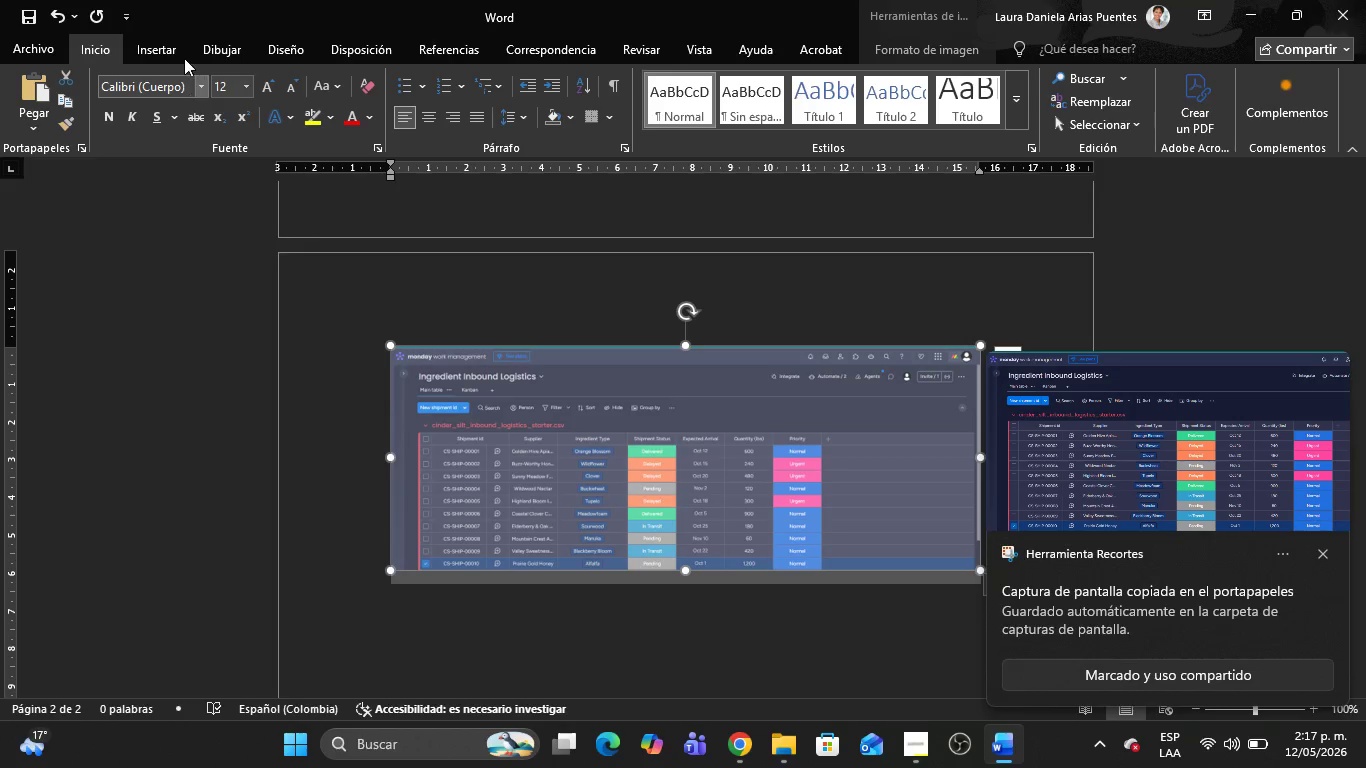 
left_click([149, 51])
 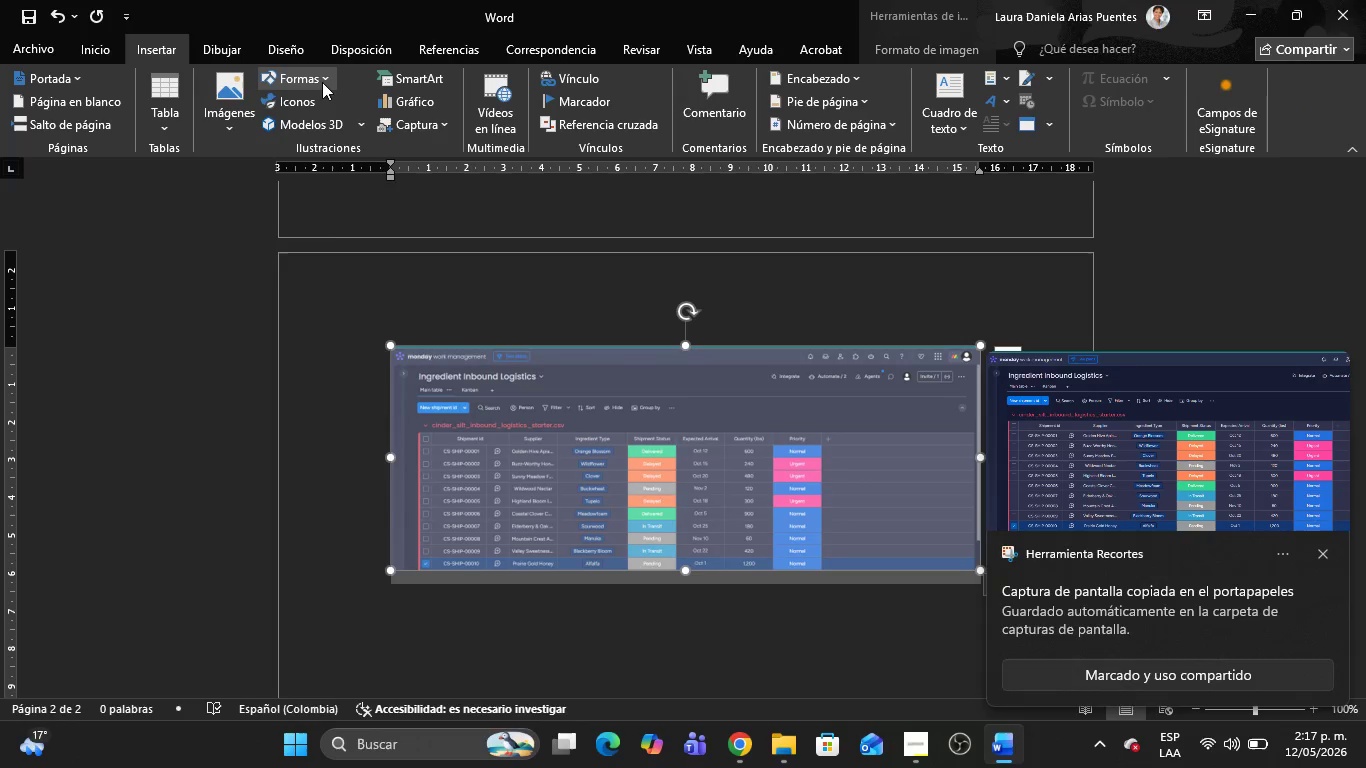 
left_click([313, 81])
 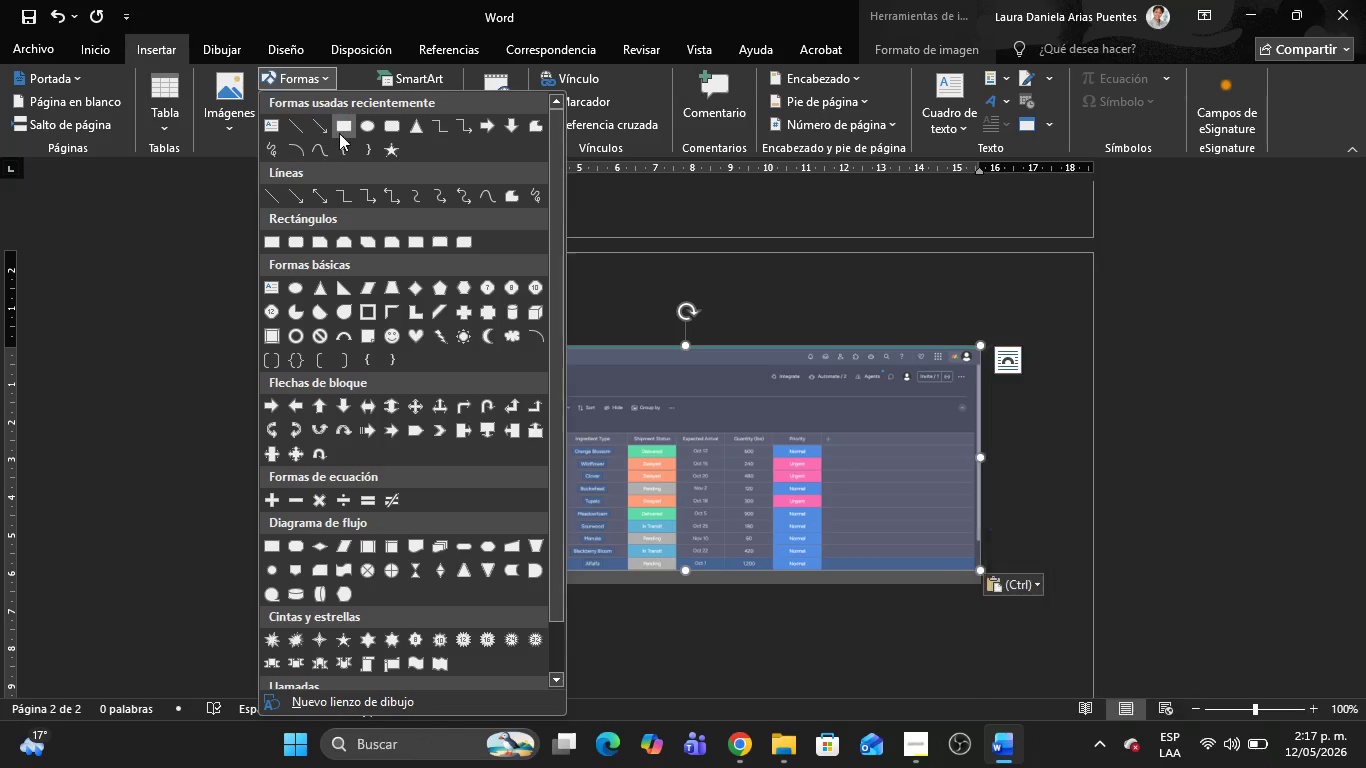 
left_click([339, 133])
 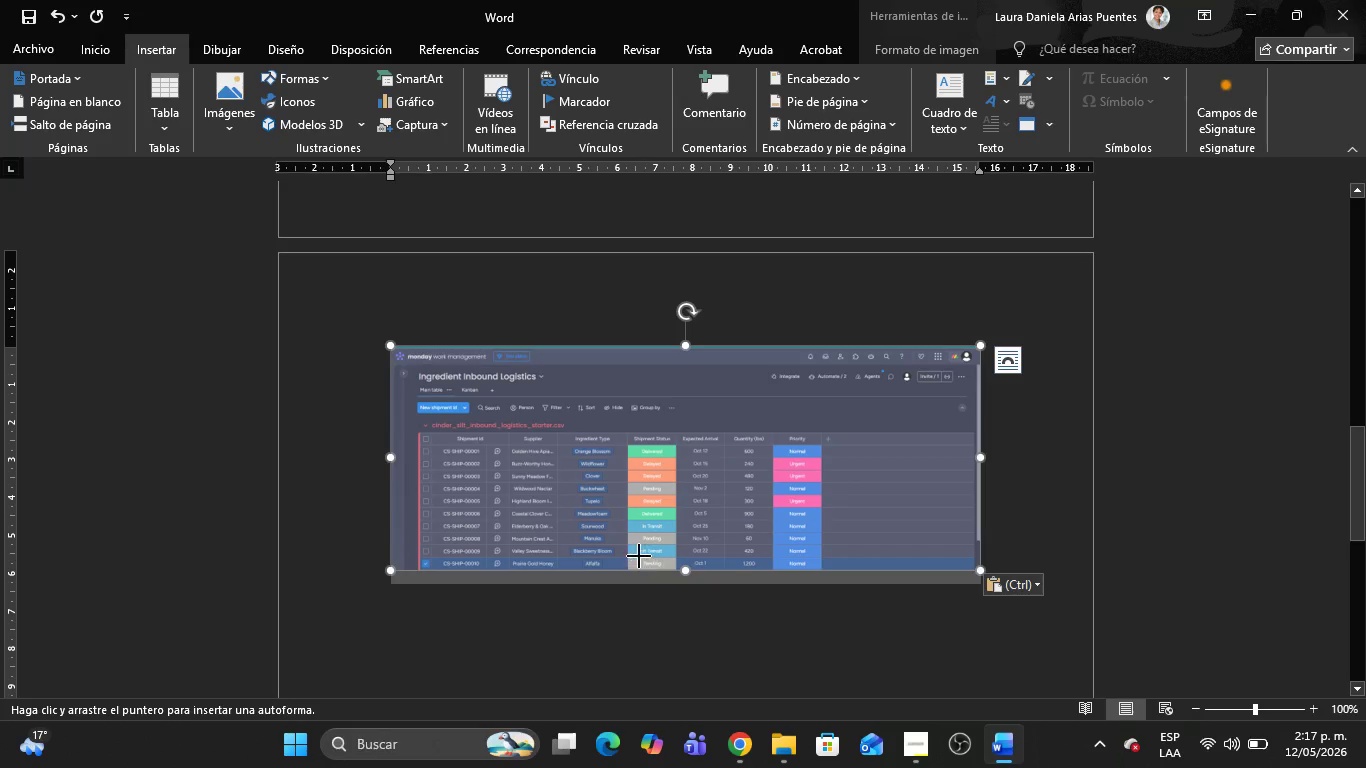 
left_click_drag(start_coordinate=[633, 555], to_coordinate=[678, 567])
 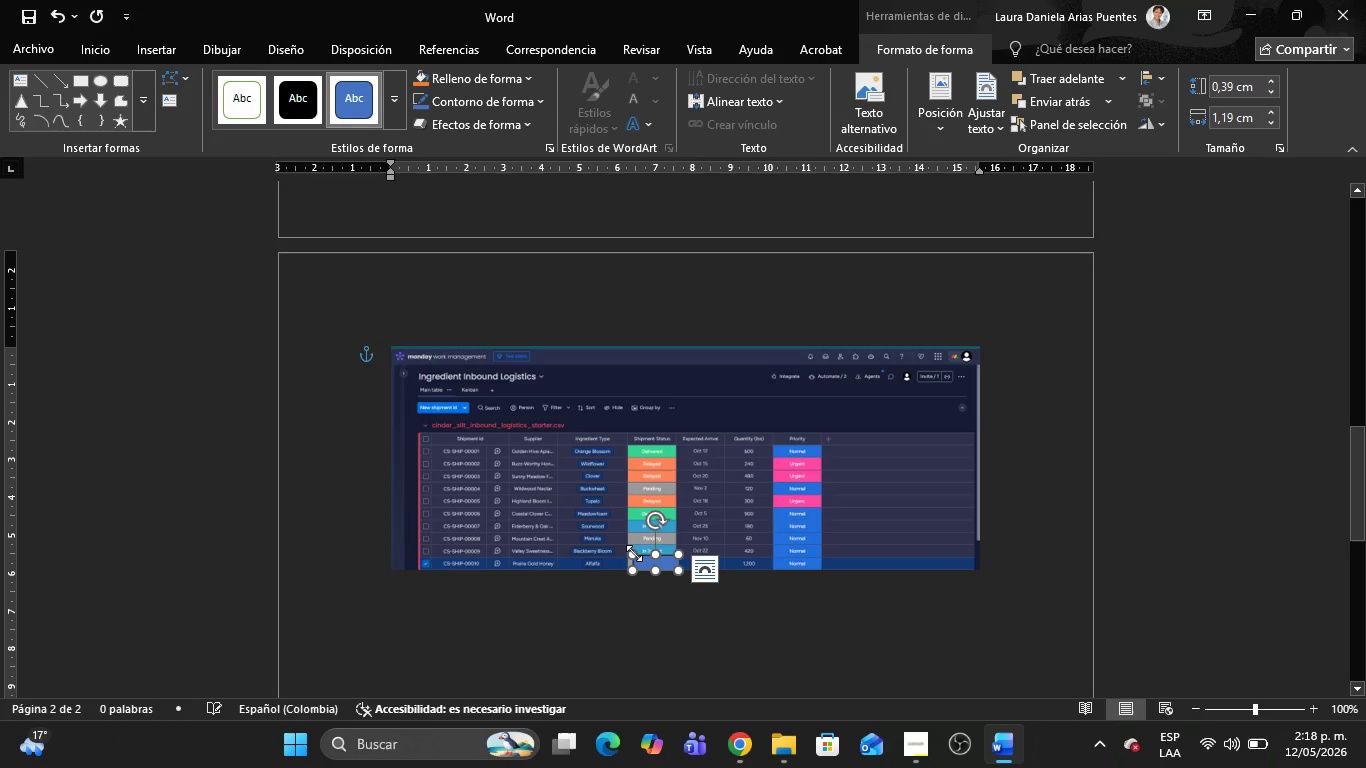 
left_click_drag(start_coordinate=[634, 553], to_coordinate=[619, 553])
 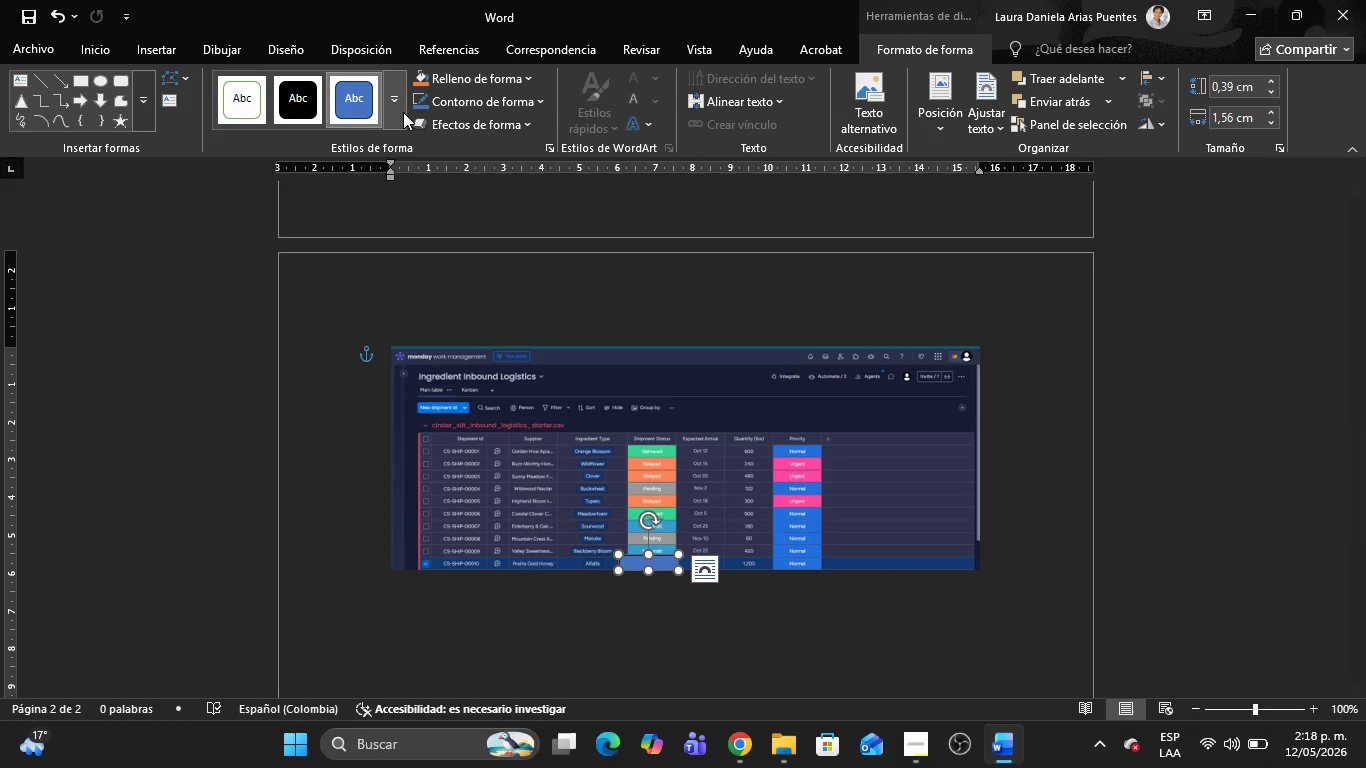 
left_click([403, 111])
 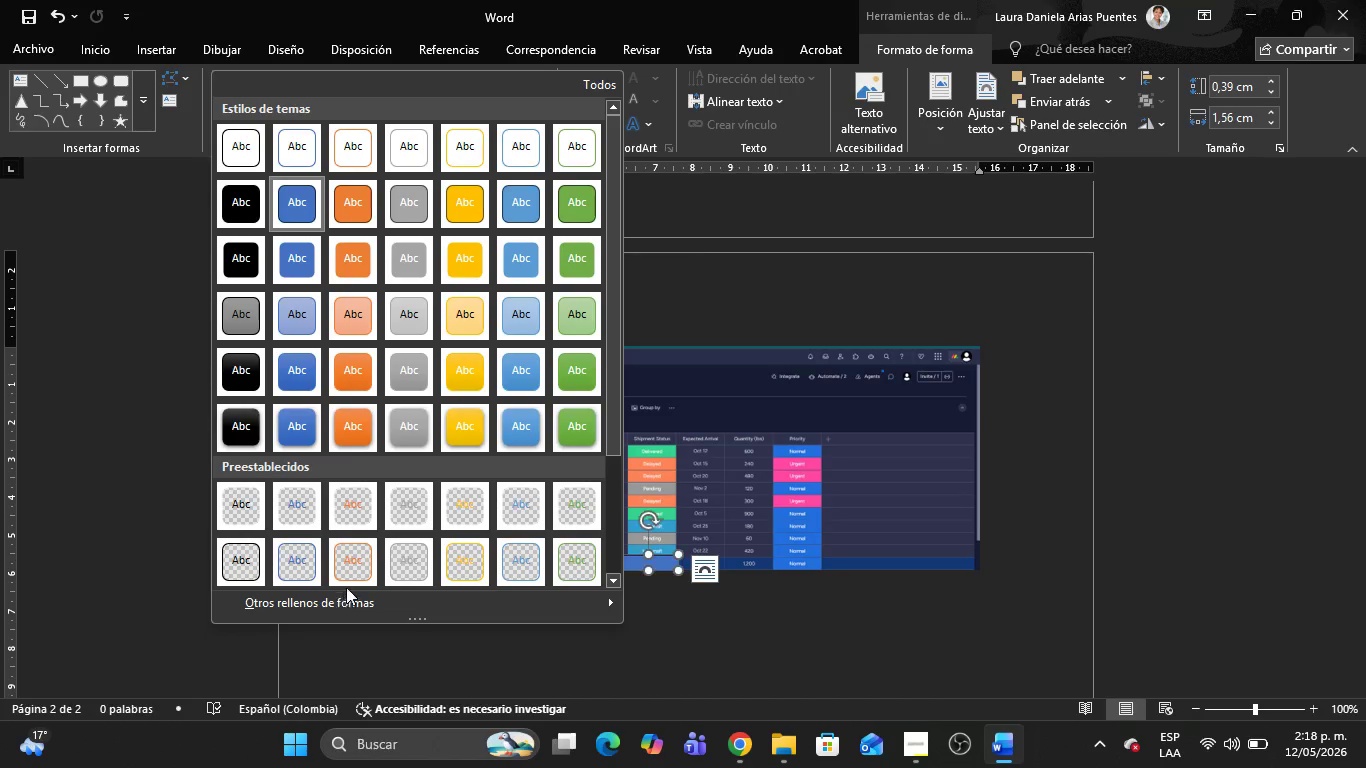 
left_click([358, 568])
 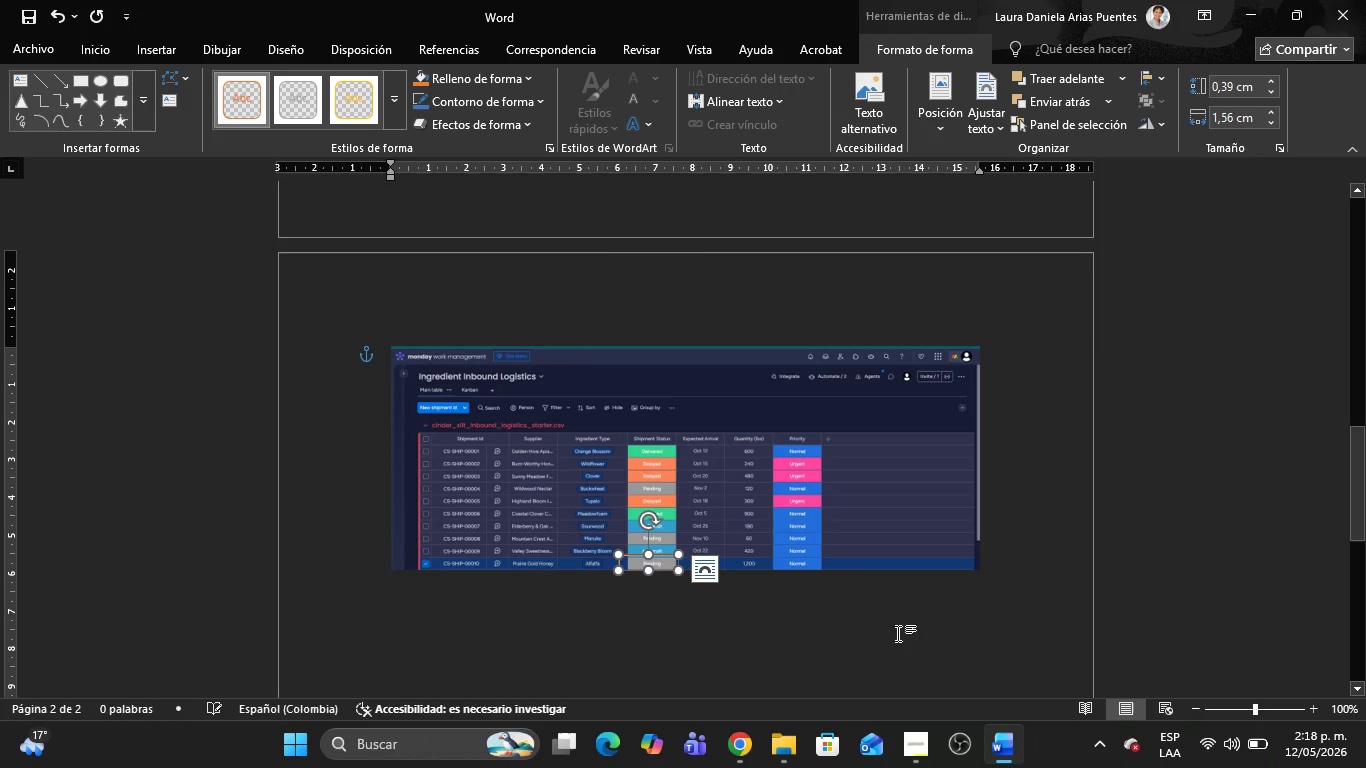 
left_click([900, 633])
 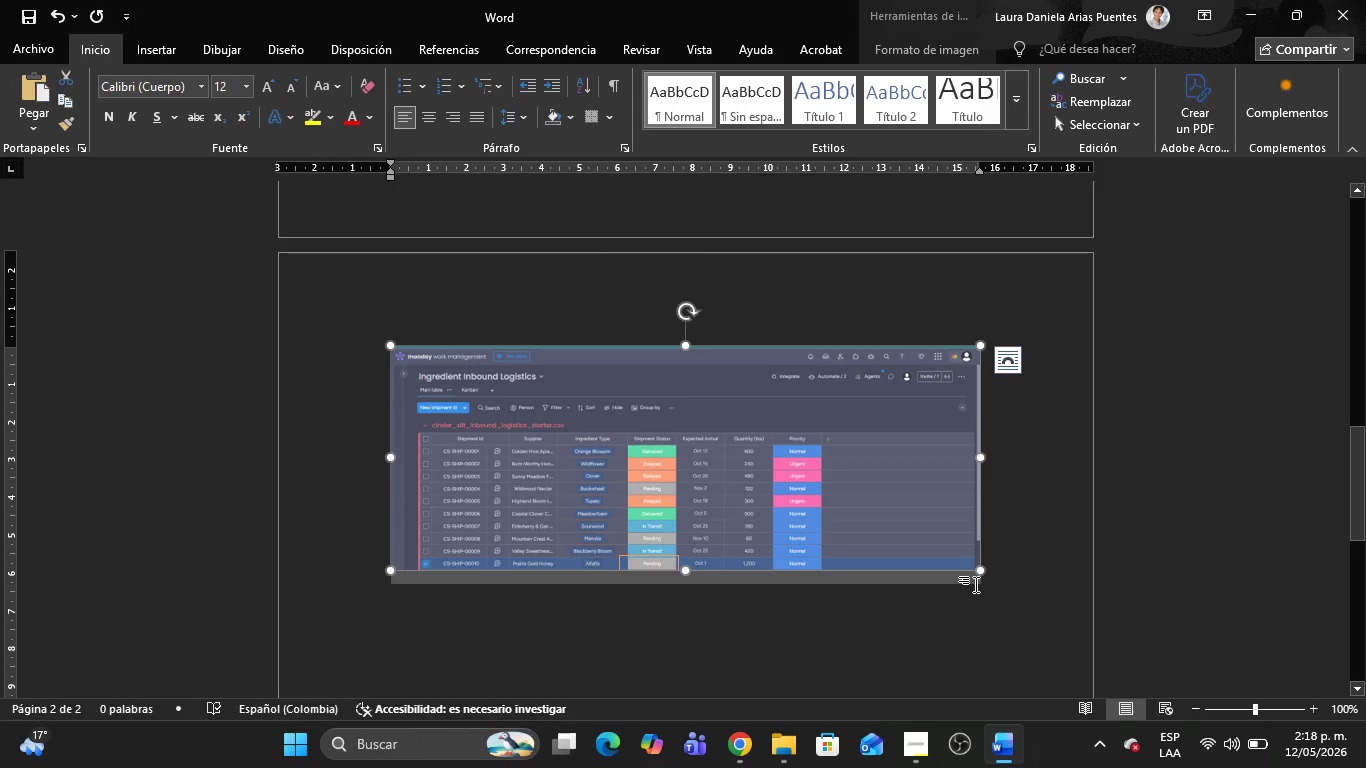 
left_click([1018, 579])
 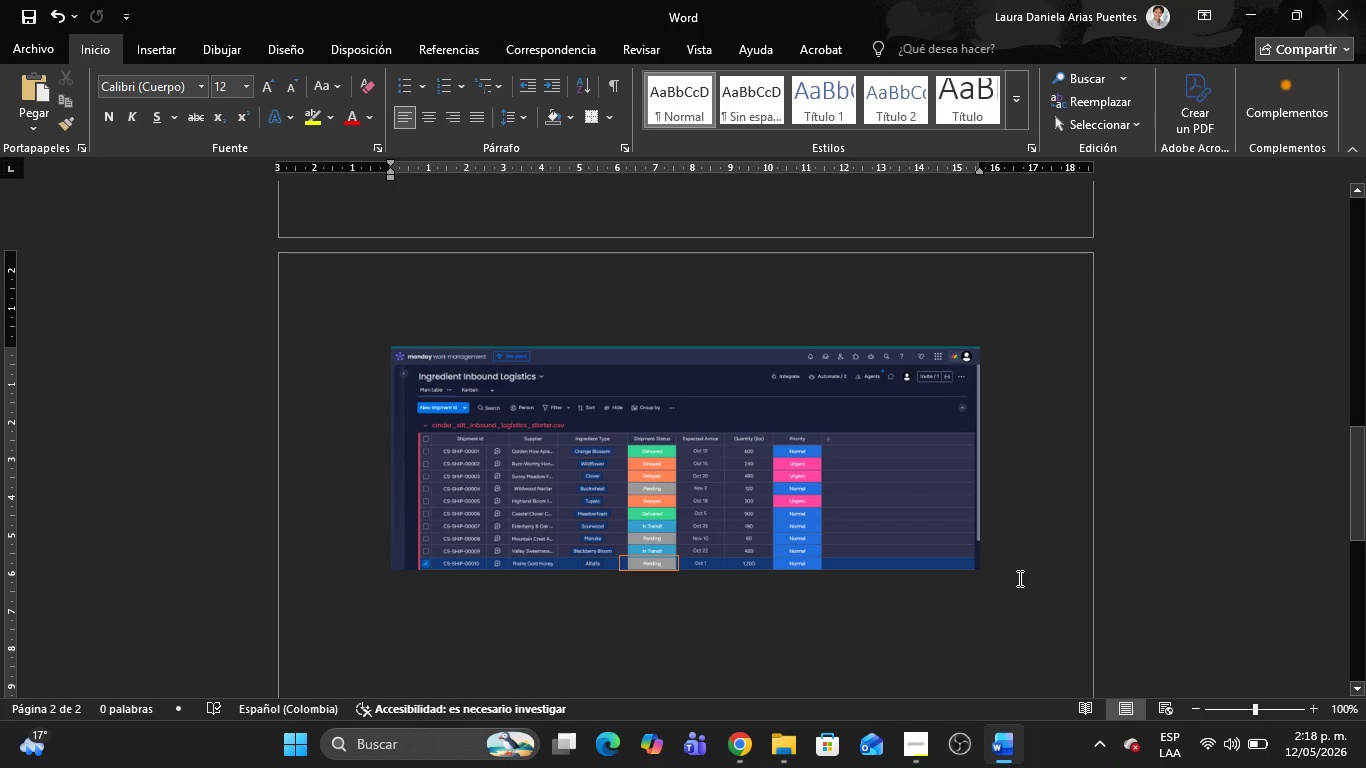 
key(Alt+AltLeft)
 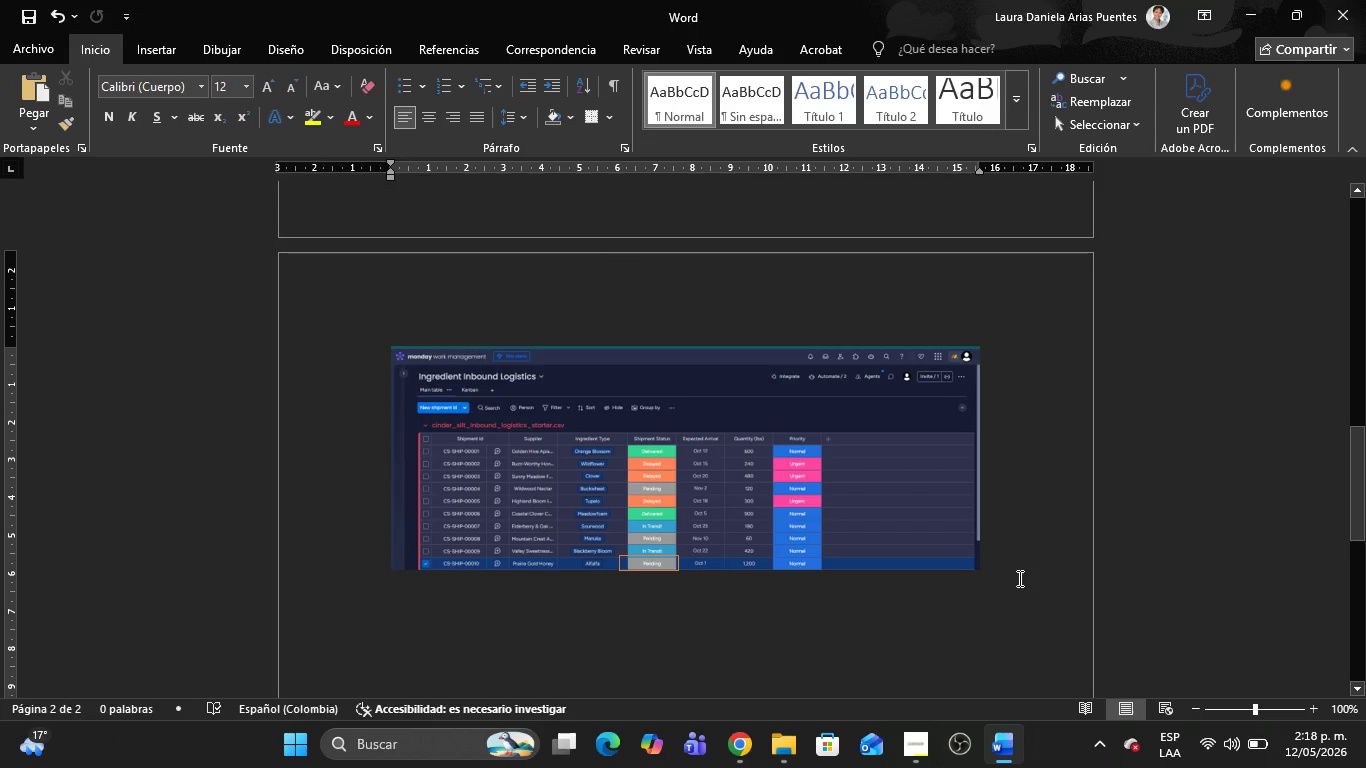 
key(Alt+Tab)
 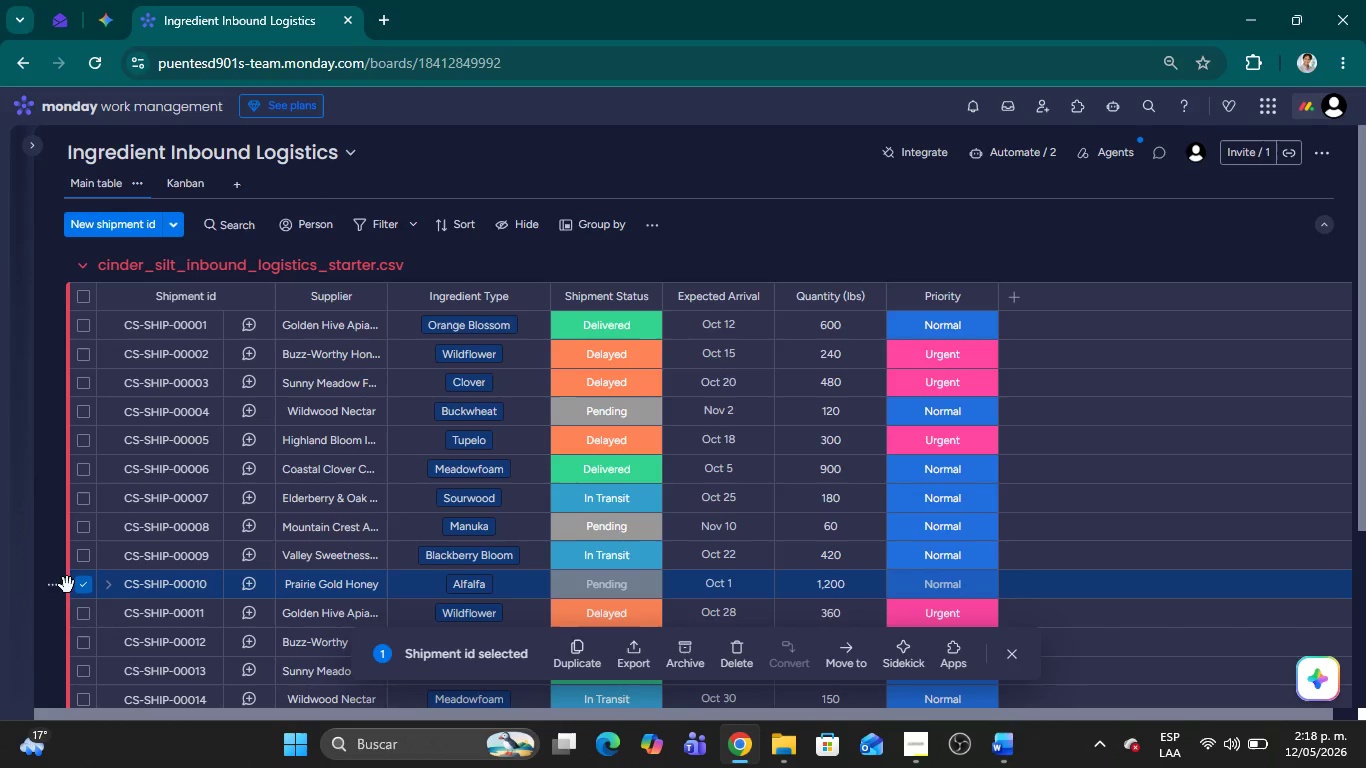 
left_click([78, 585])
 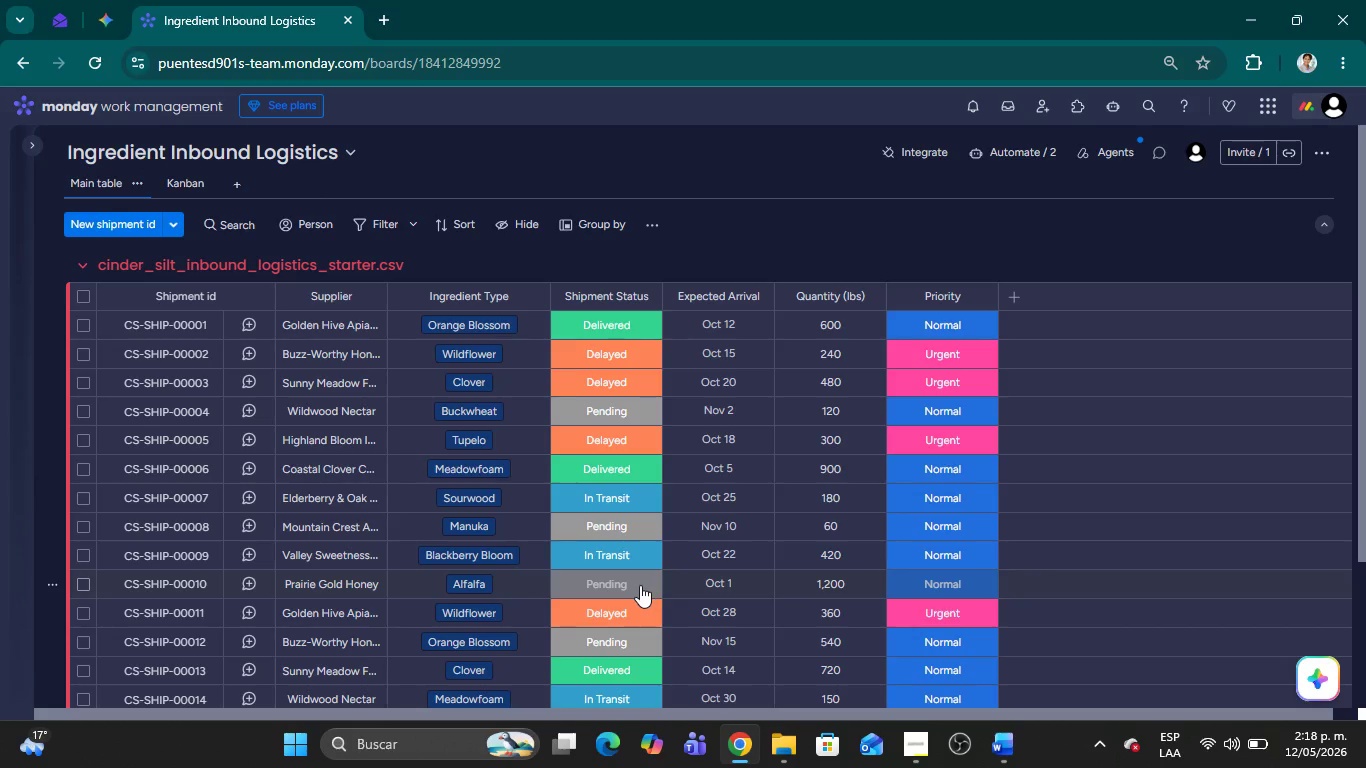 
left_click([637, 585])
 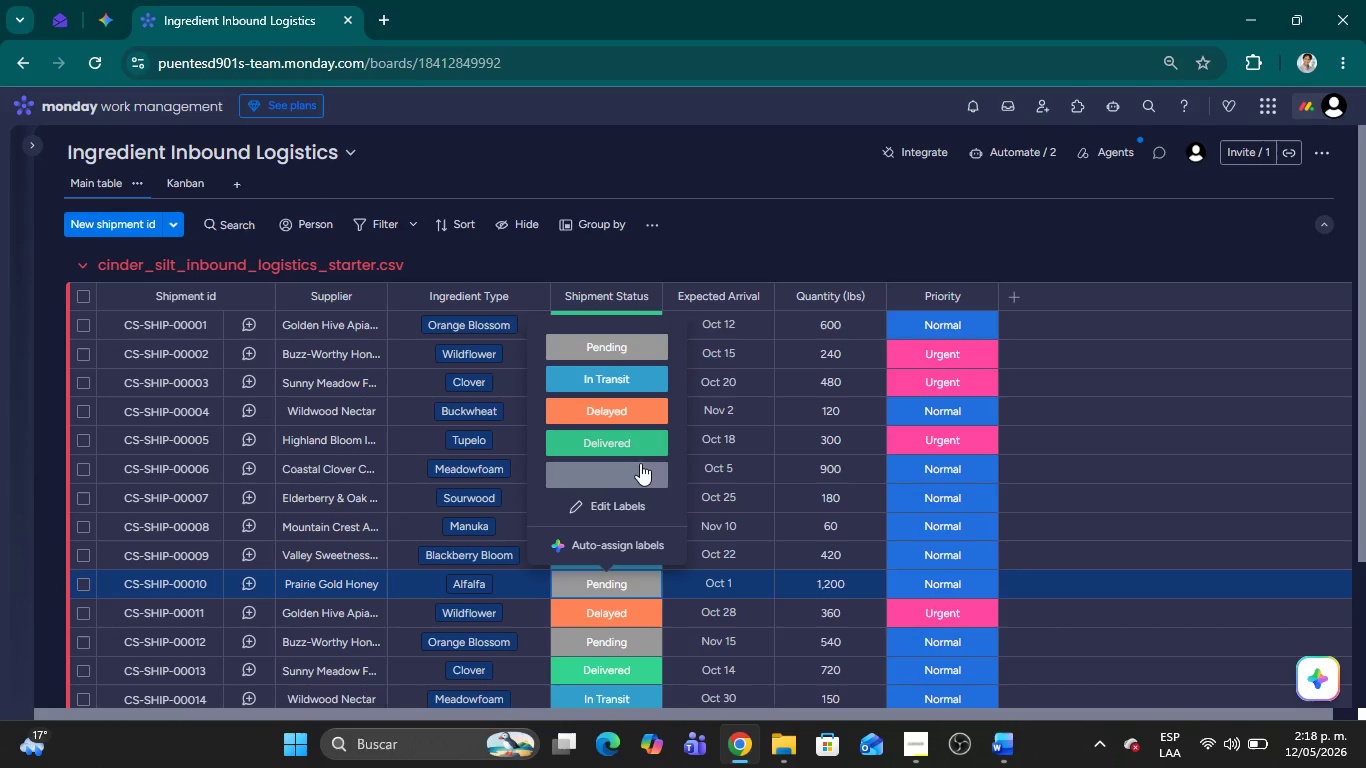 
double_click([902, 173])
 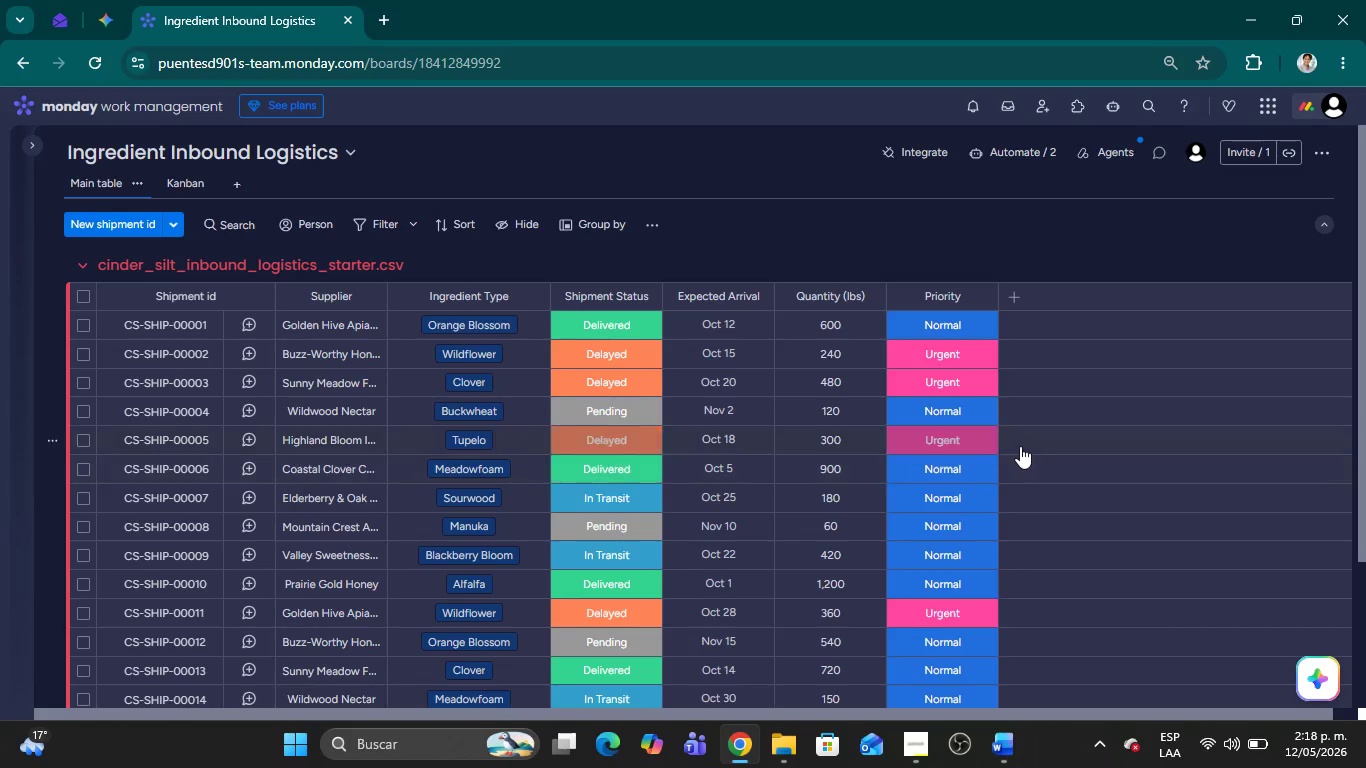 
left_click([867, 245])
 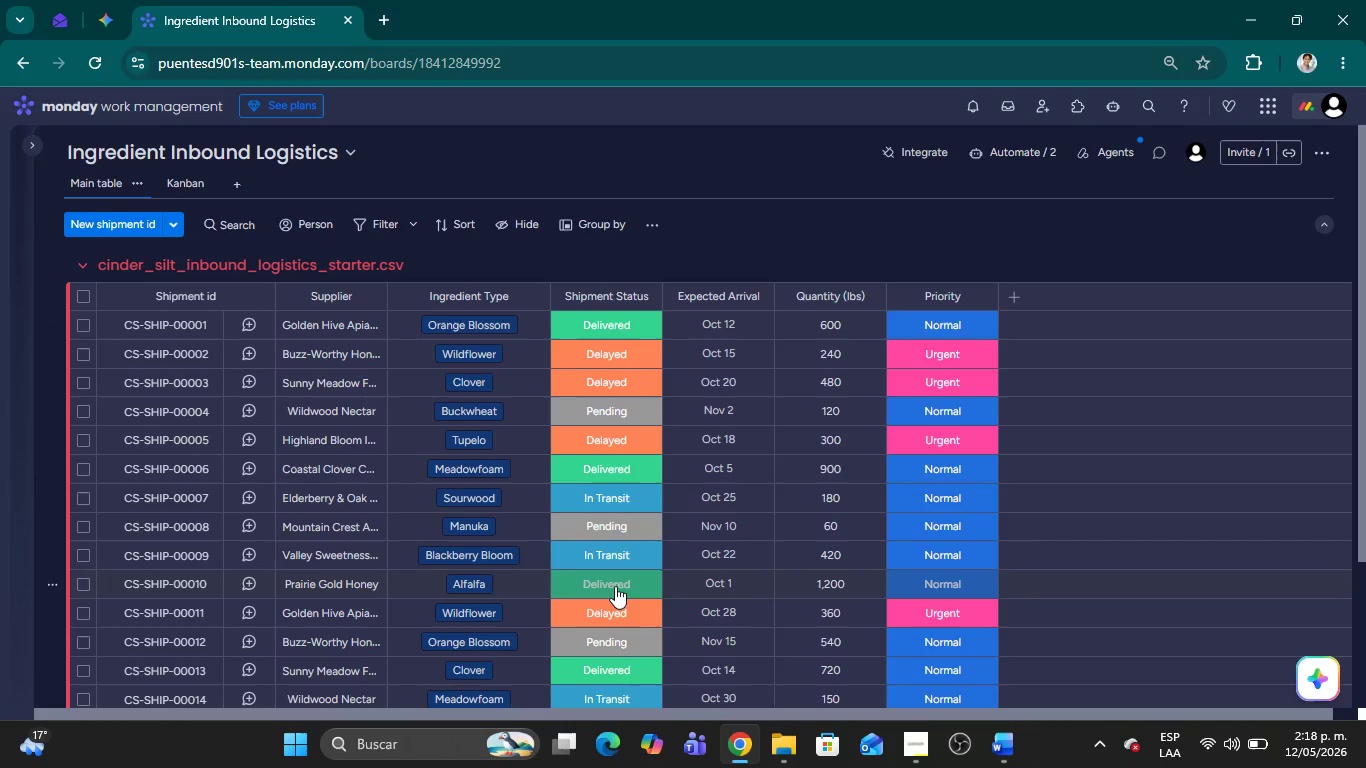 
left_click([1003, 243])
 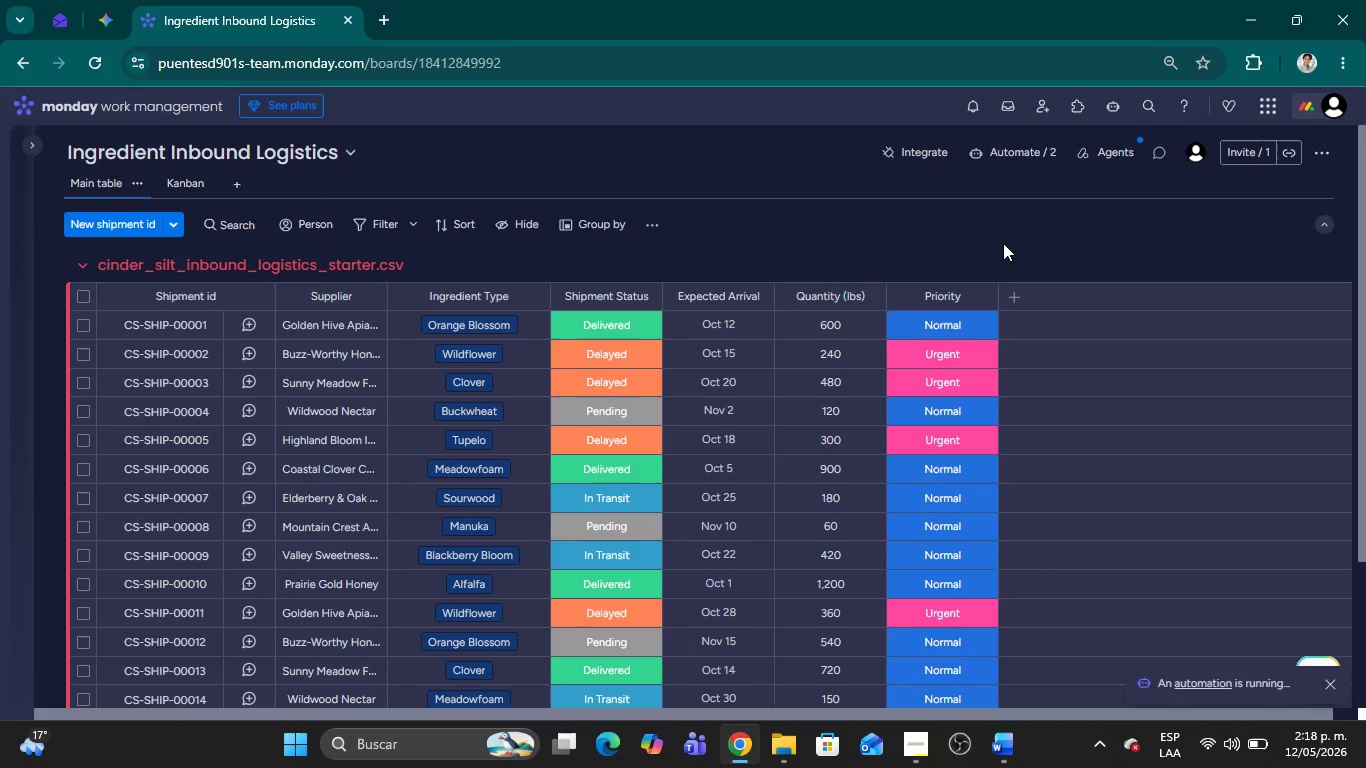 
key(Meta+Shift+S)
 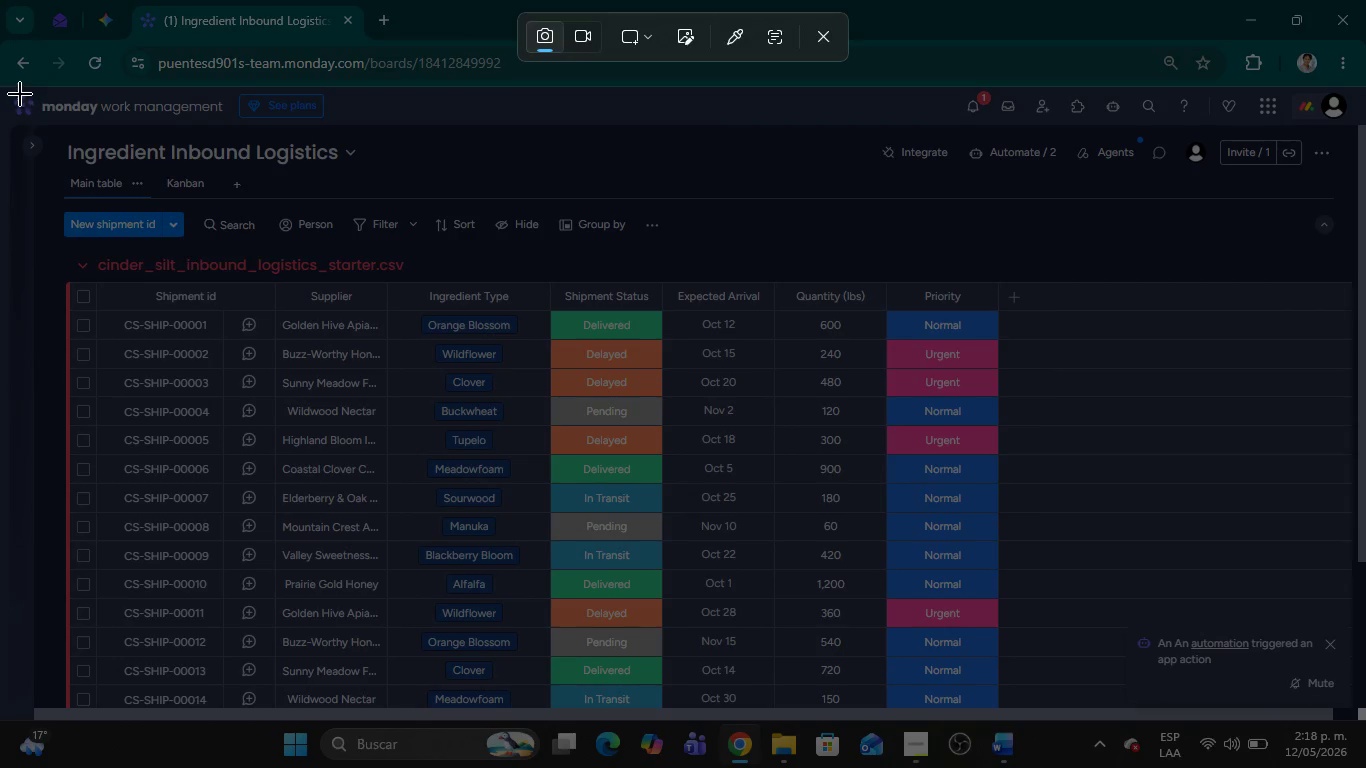 
left_click_drag(start_coordinate=[0, 71], to_coordinate=[1365, 703])
 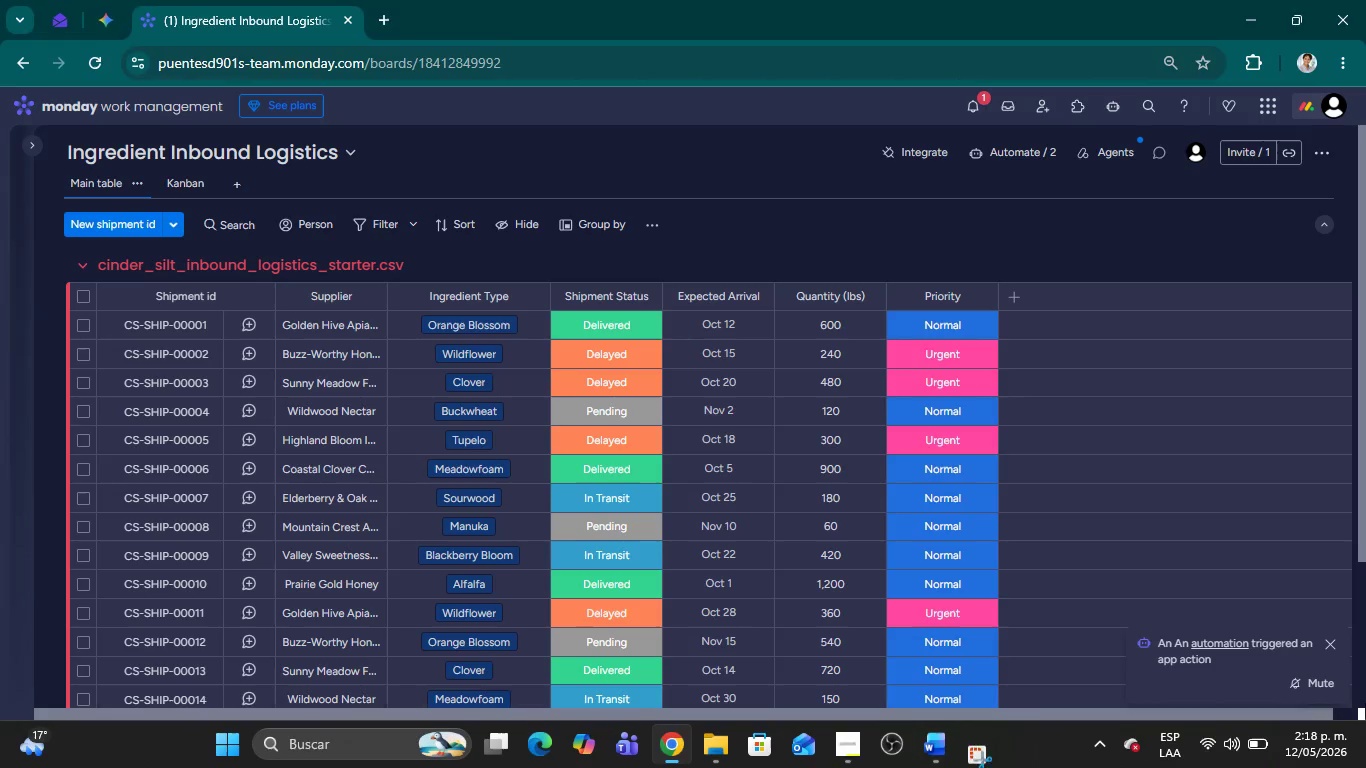 
key(Alt+AltLeft)
 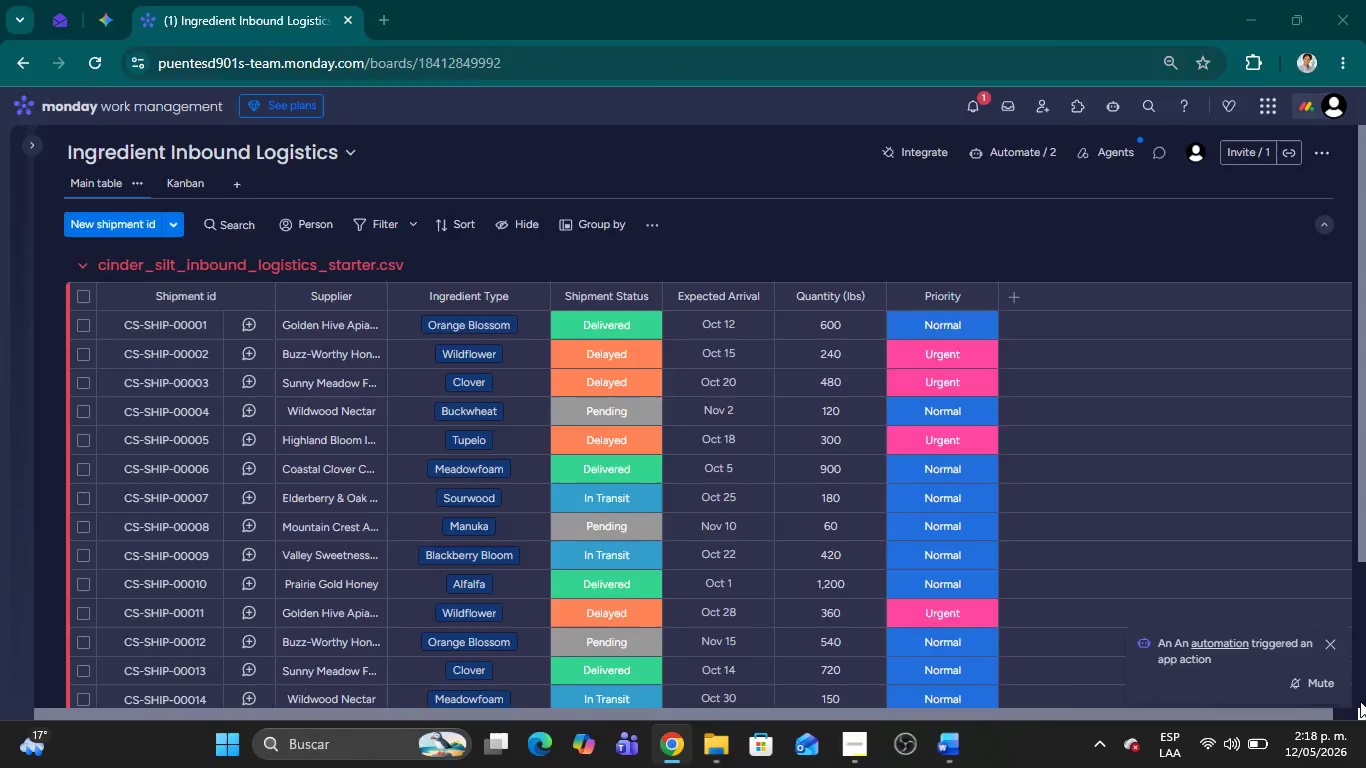 
key(Alt+Tab)
 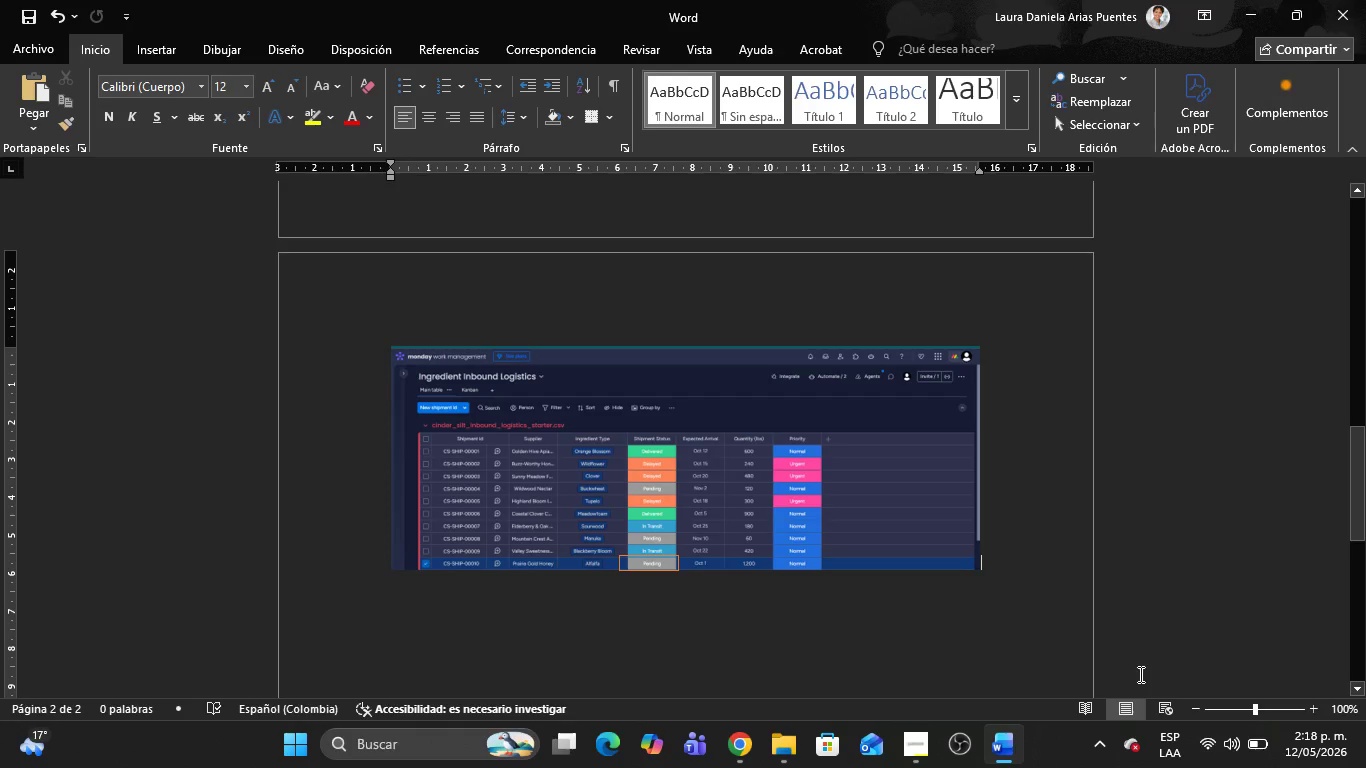 
key(Control+V)
 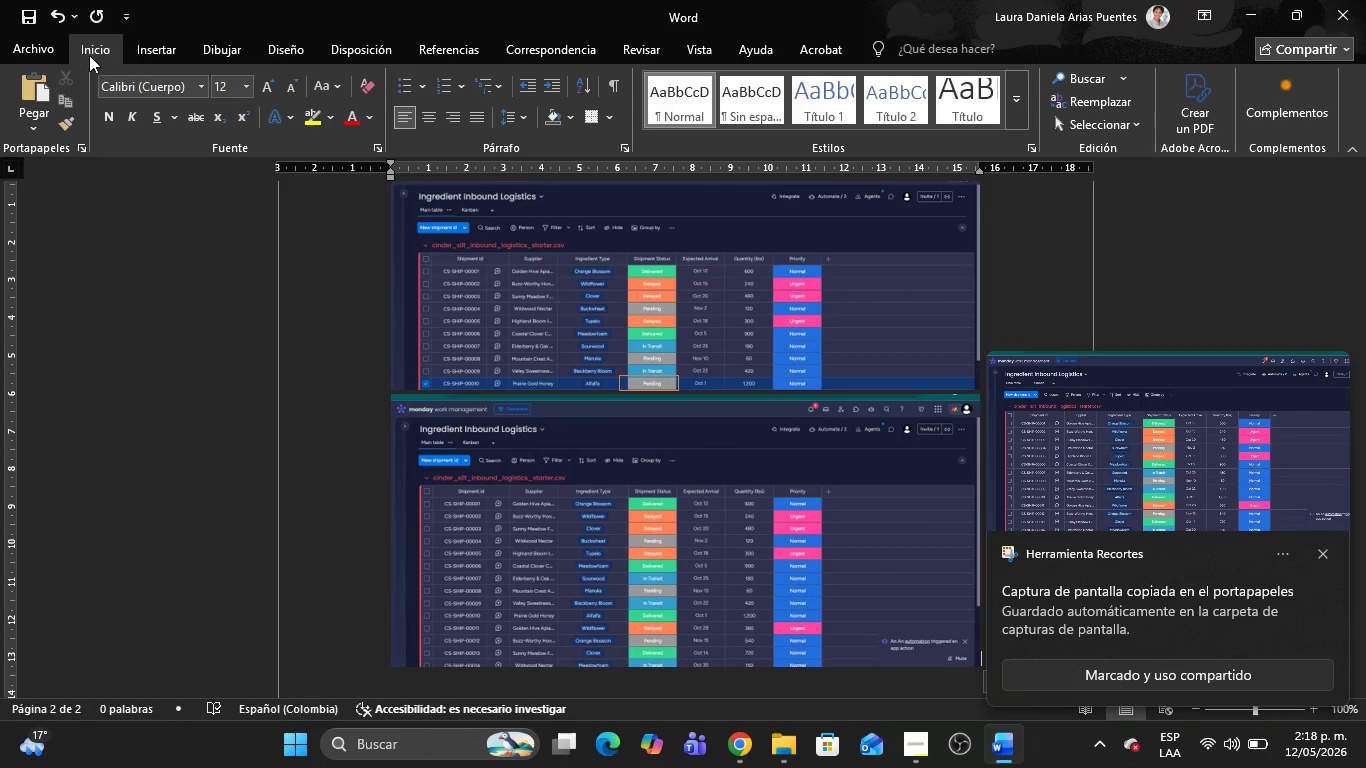 
left_click([162, 51])
 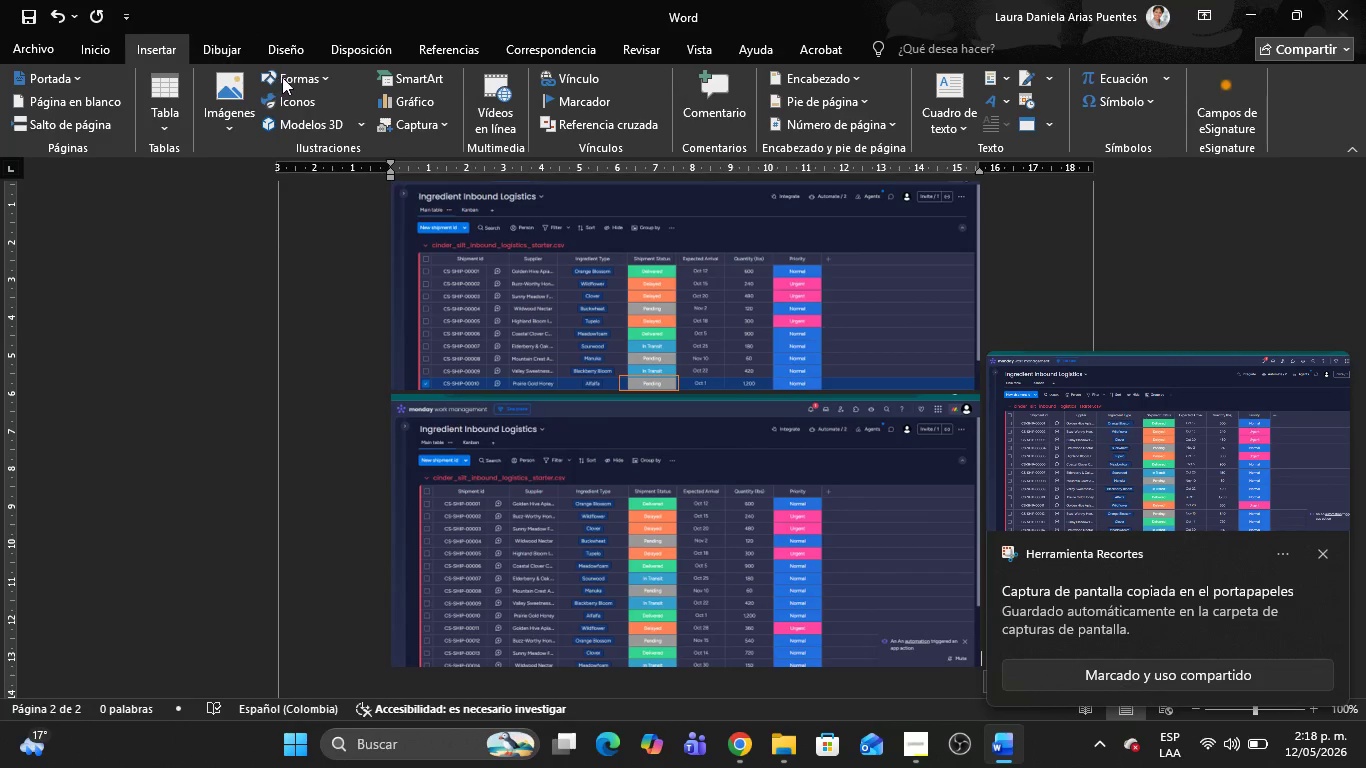 
left_click([282, 77])
 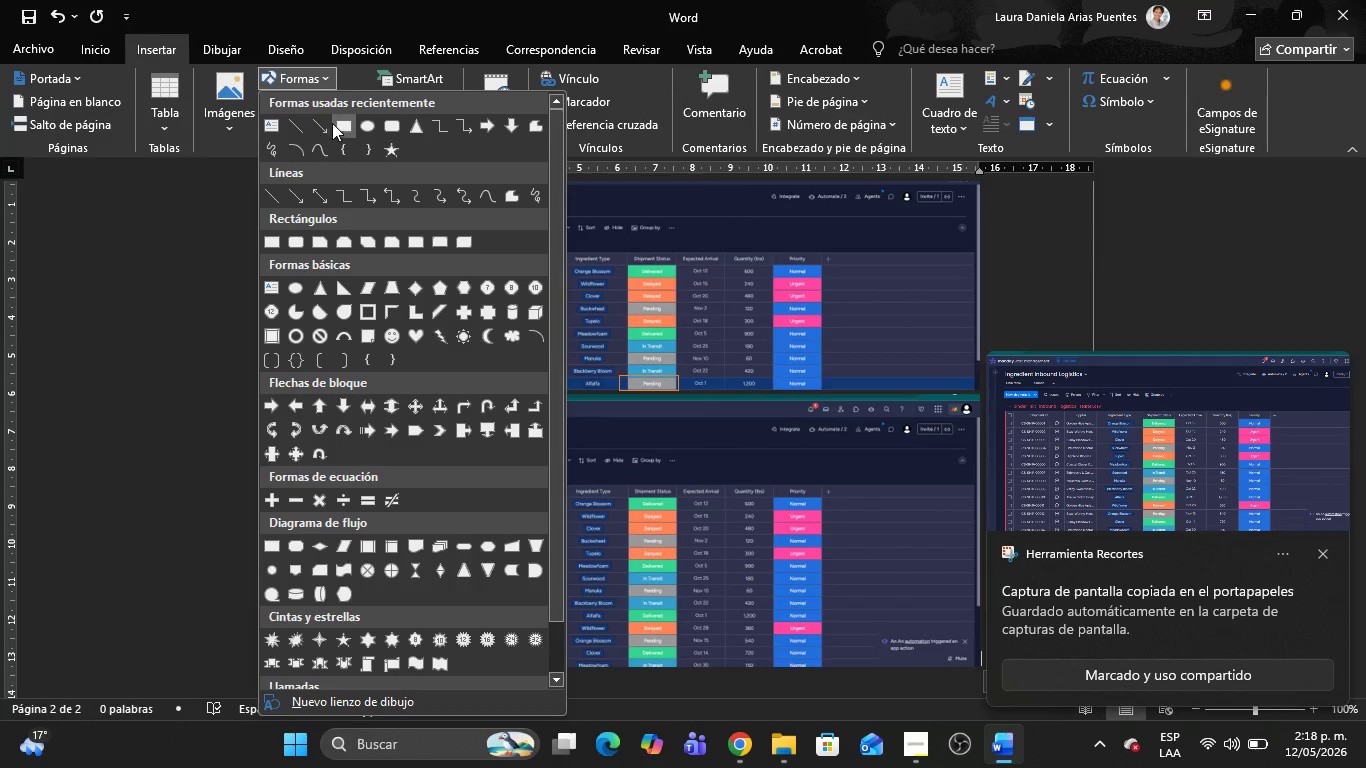 
left_click([337, 124])
 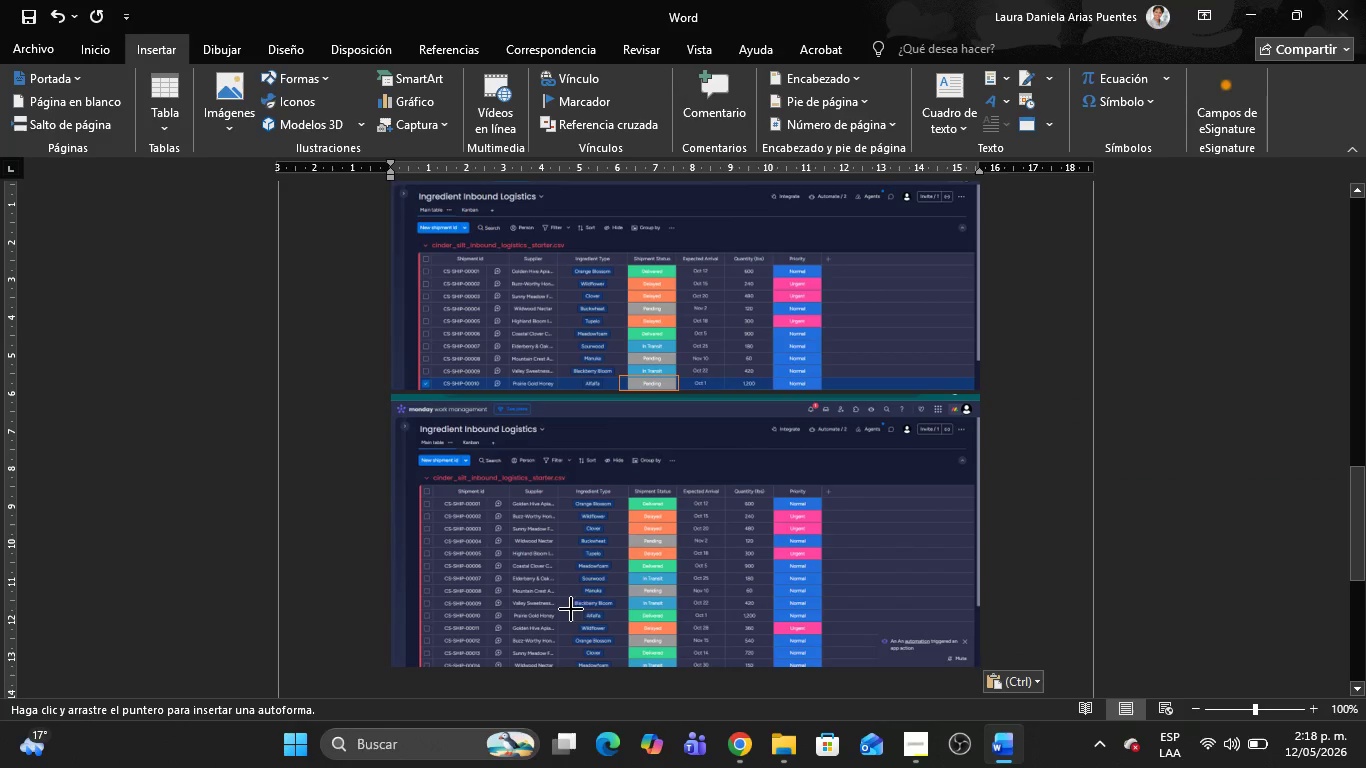 
left_click_drag(start_coordinate=[625, 608], to_coordinate=[683, 623])
 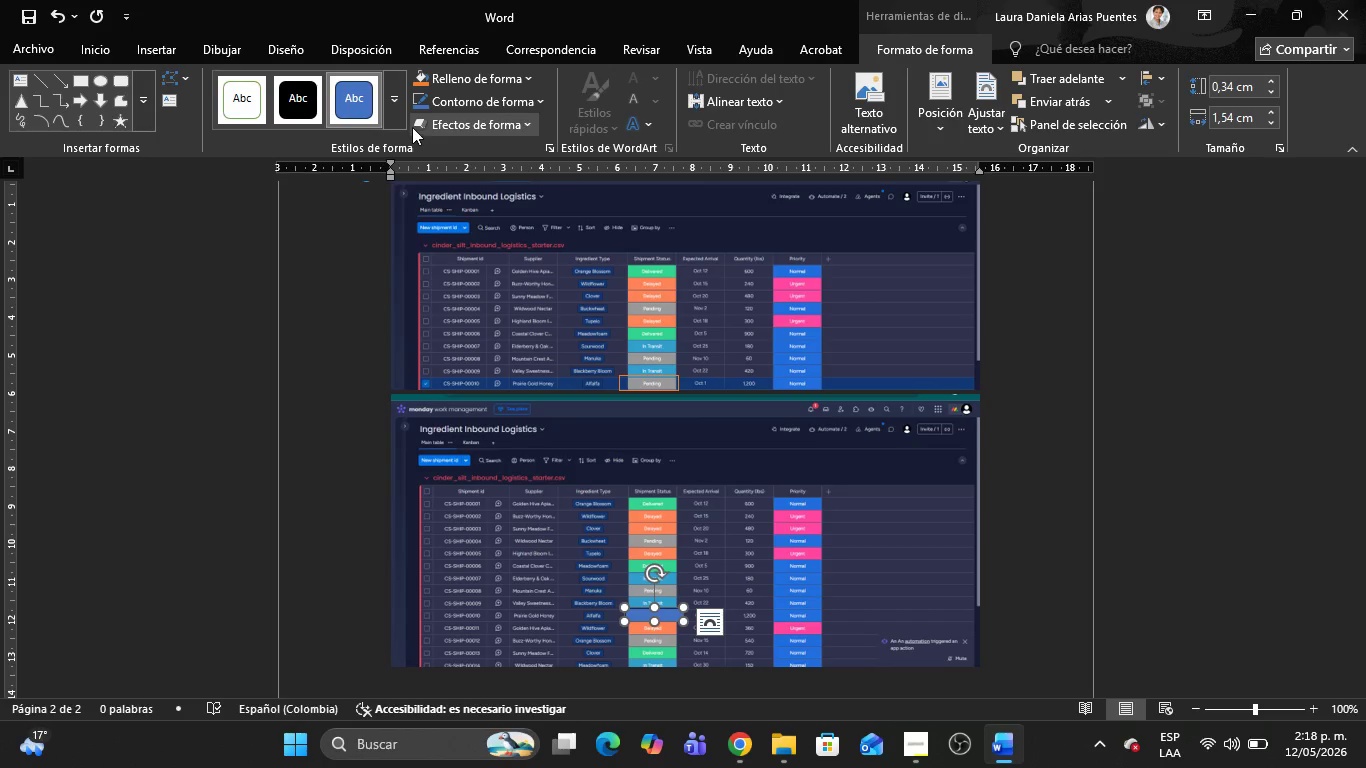 
left_click([397, 120])
 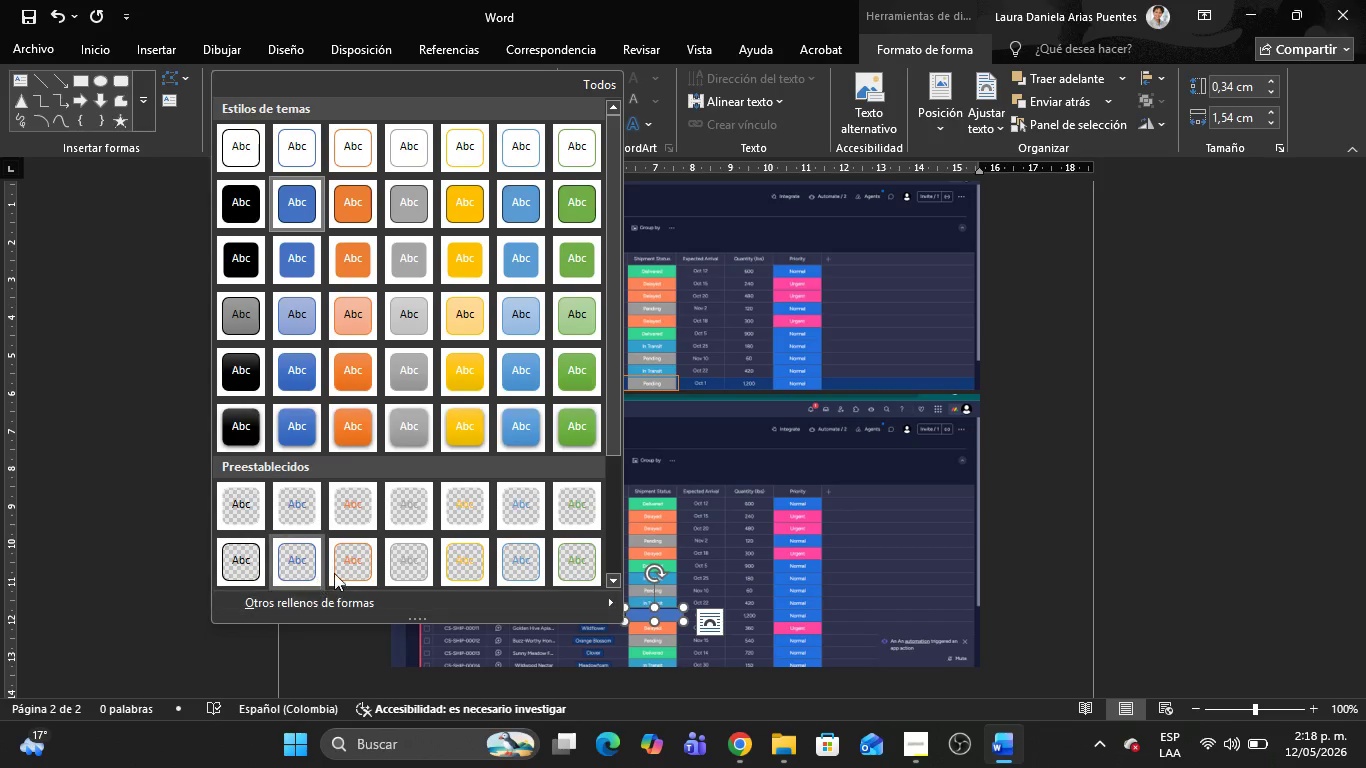 
left_click([343, 569])
 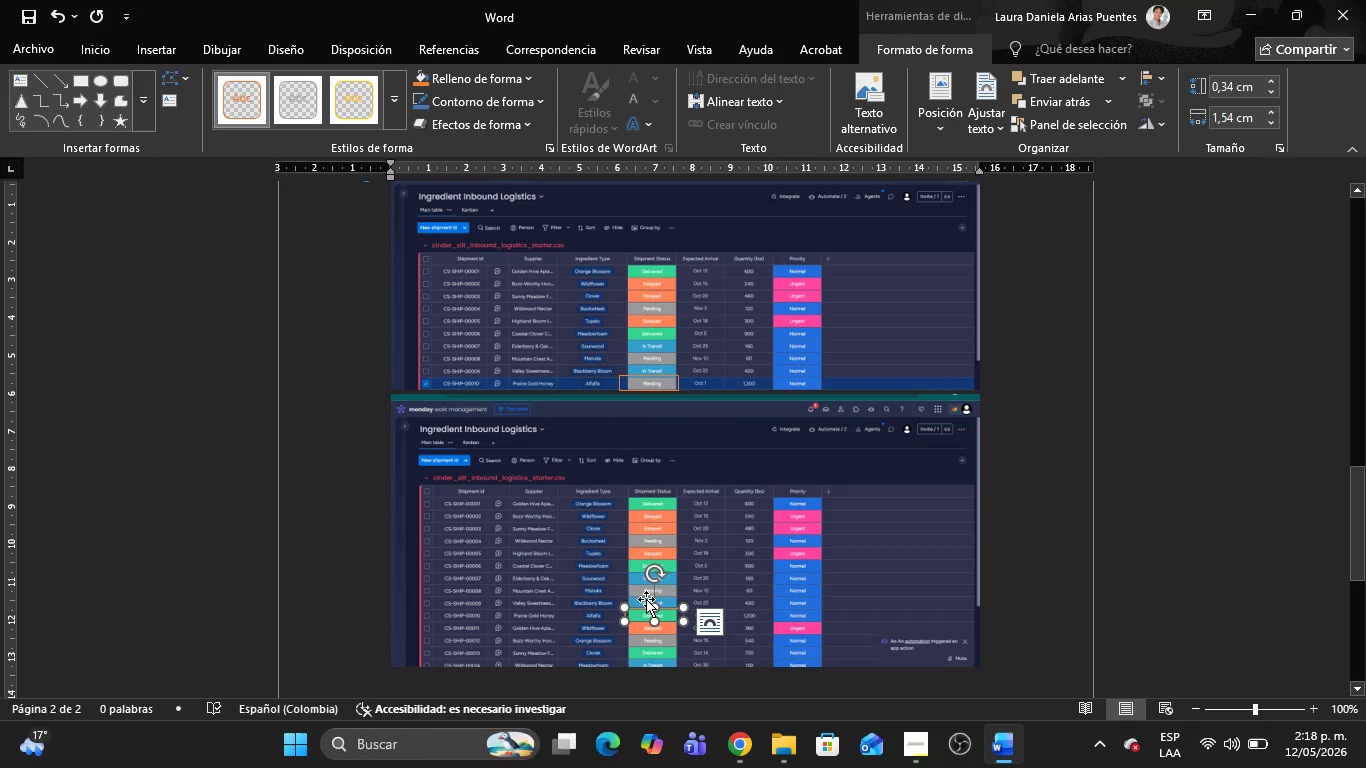 
left_click([639, 604])
 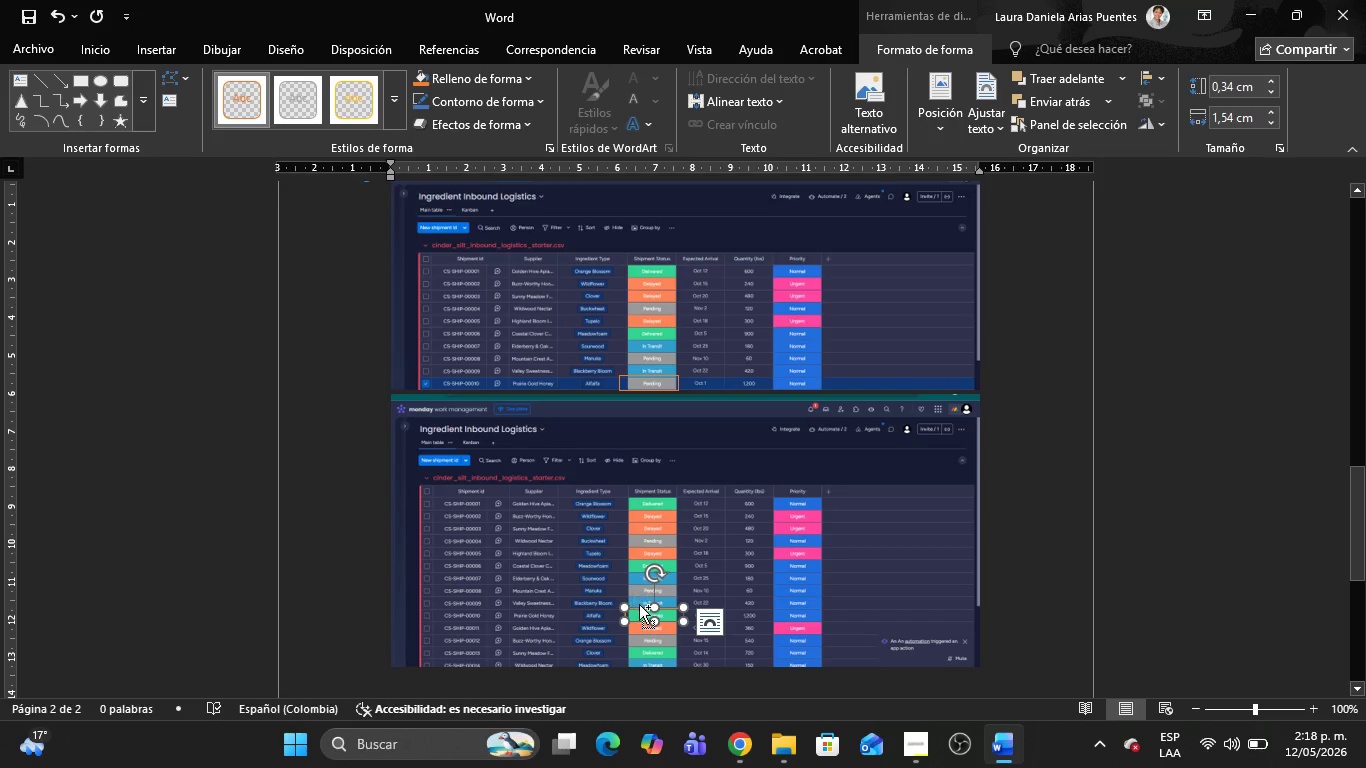 
key(Control+C)
 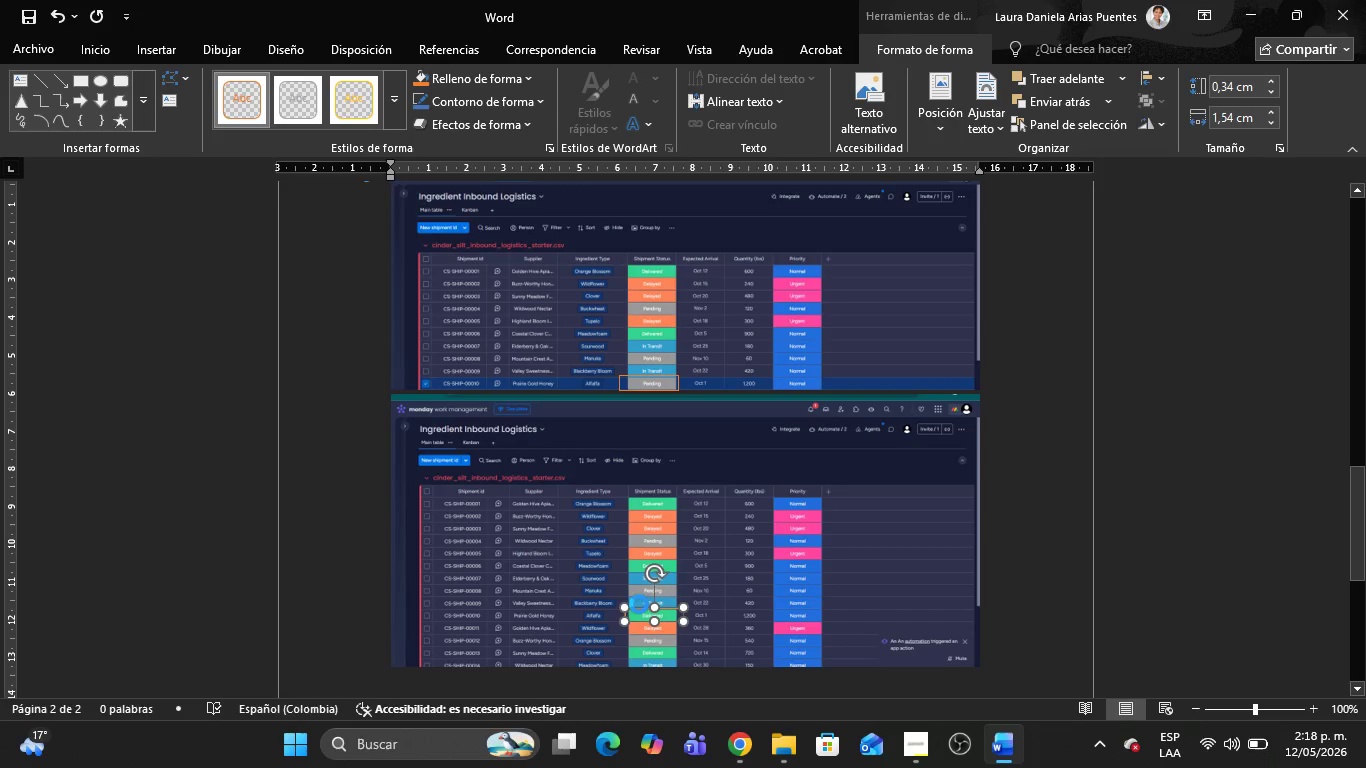 
key(Control+V)
 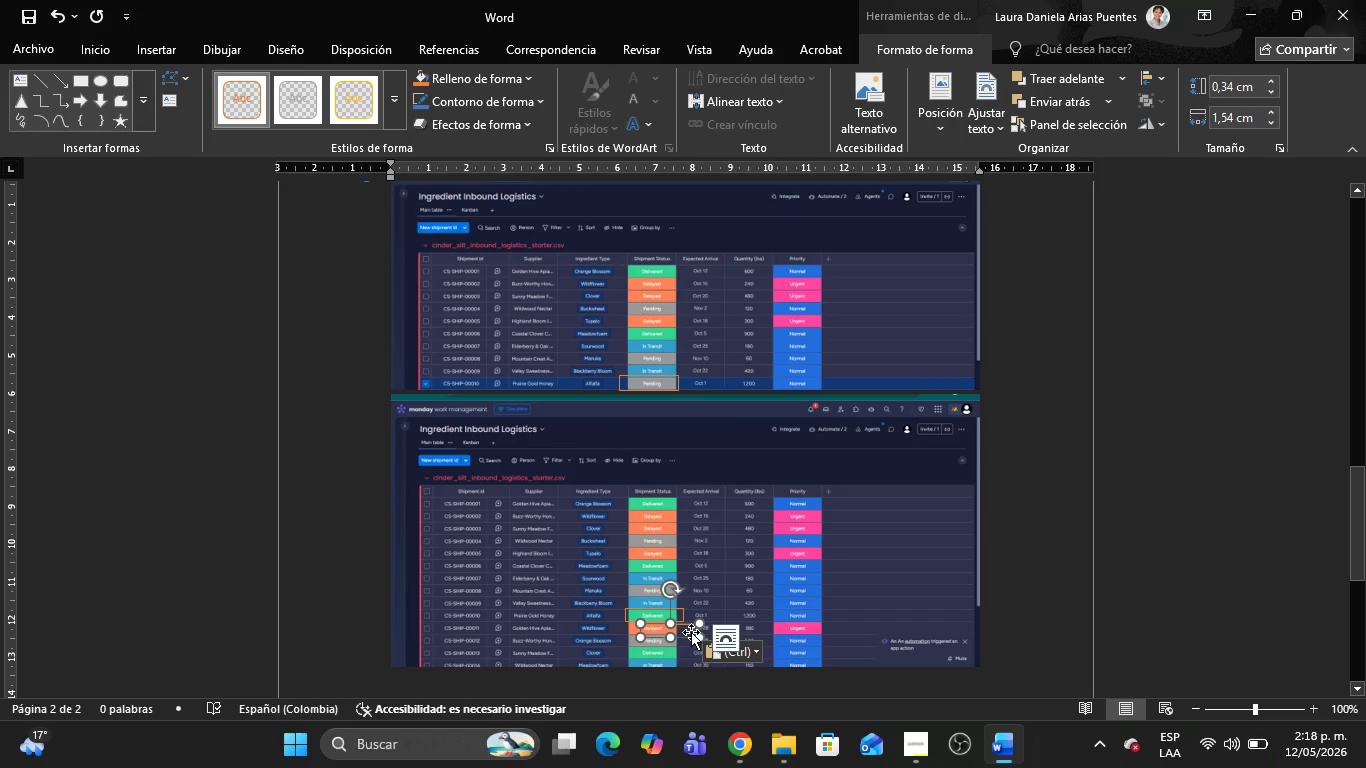 
left_click_drag(start_coordinate=[687, 632], to_coordinate=[928, 636])
 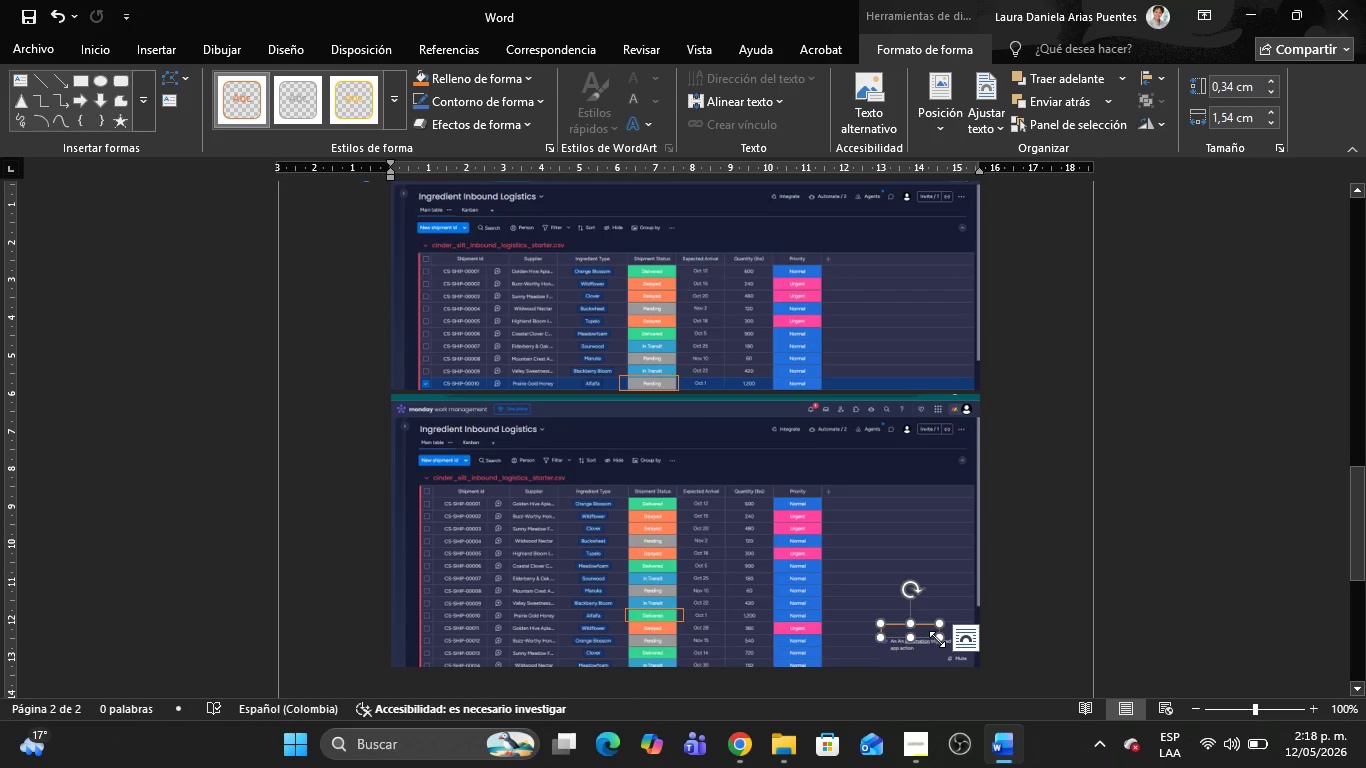 
left_click_drag(start_coordinate=[937, 639], to_coordinate=[969, 660])
 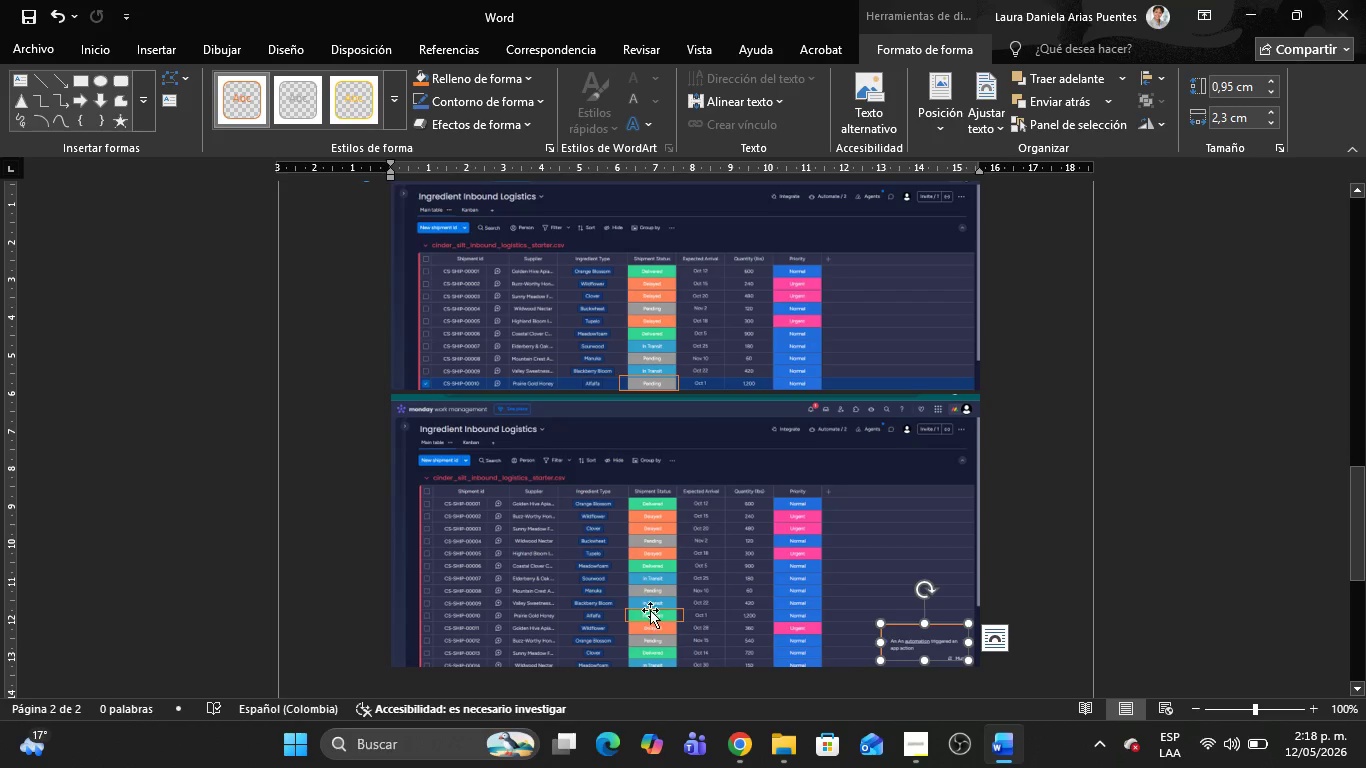 
left_click([650, 606])
 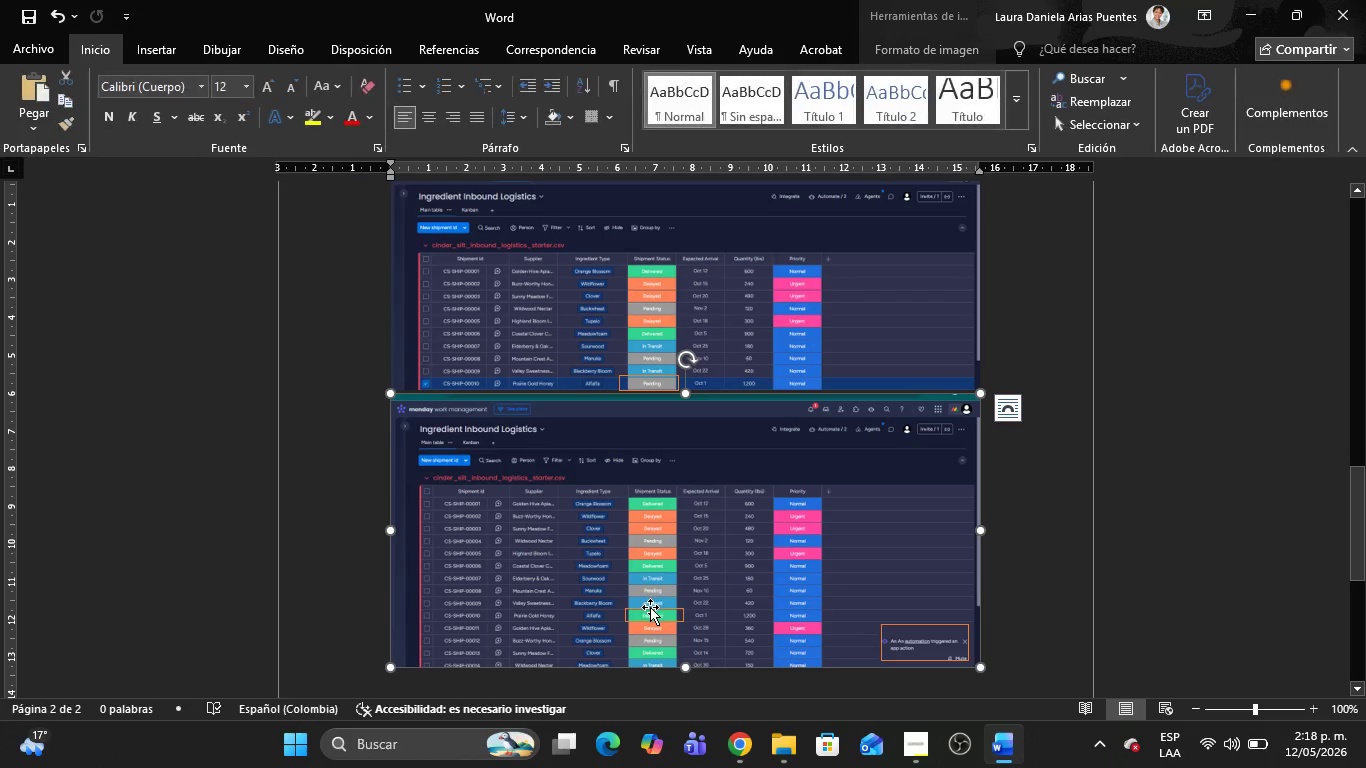 
left_click([650, 607])
 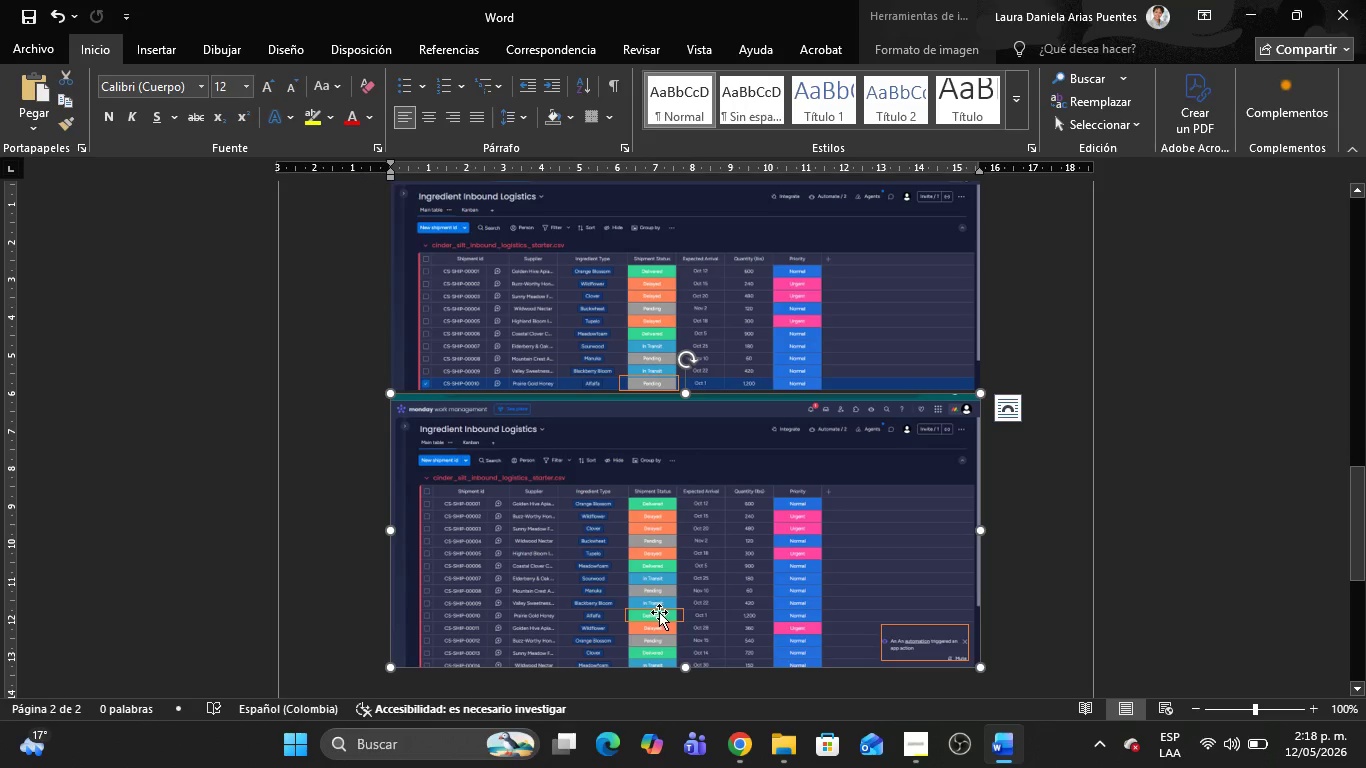 
left_click([659, 612])
 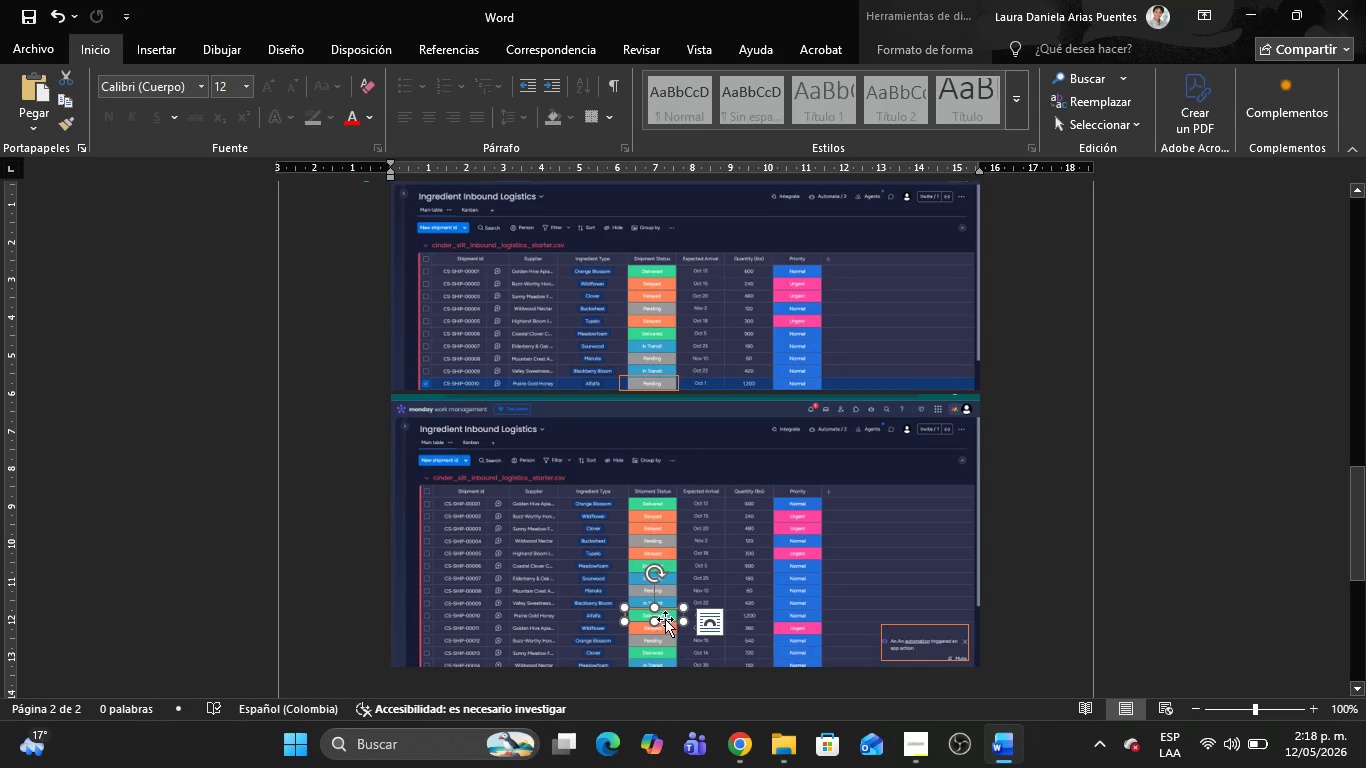 
left_click([665, 619])
 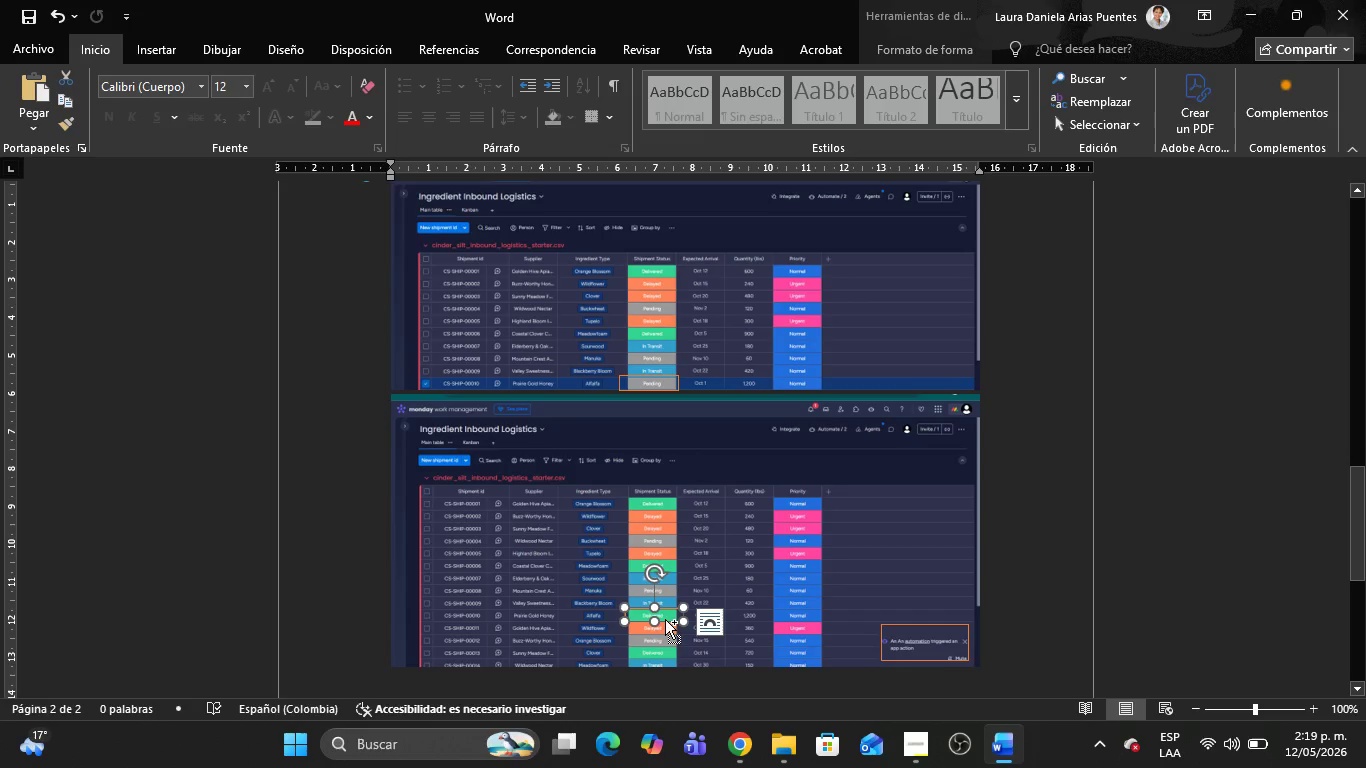 
key(Control+C)
 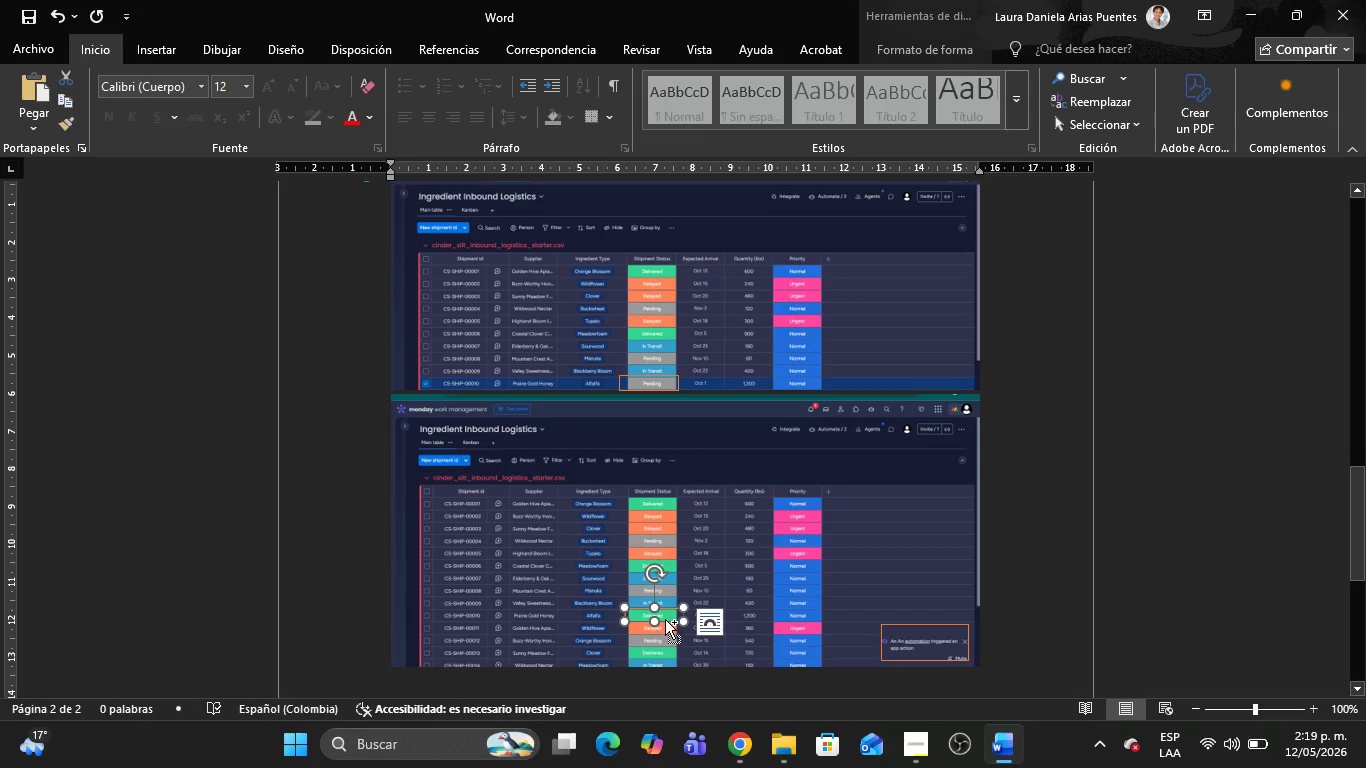 
key(Control+V)
 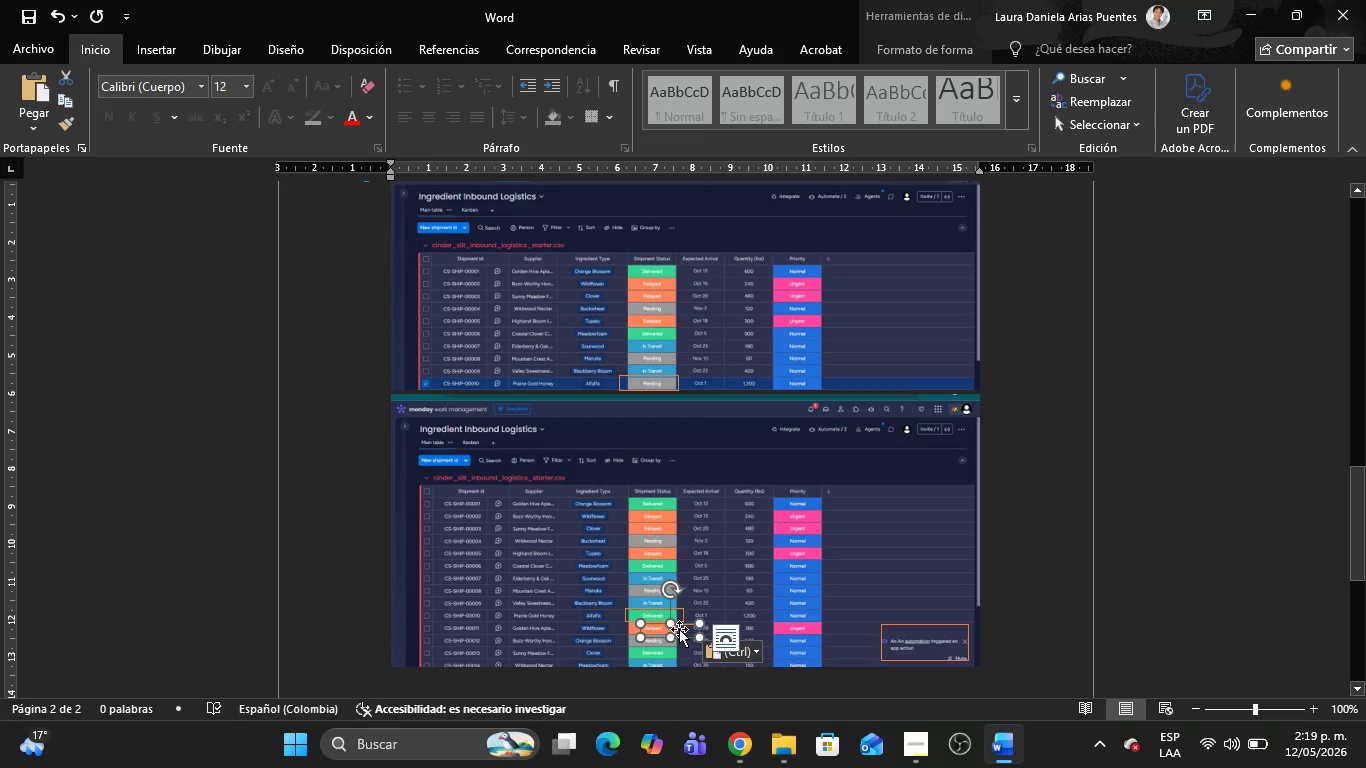 
left_click_drag(start_coordinate=[679, 629], to_coordinate=[804, 403])
 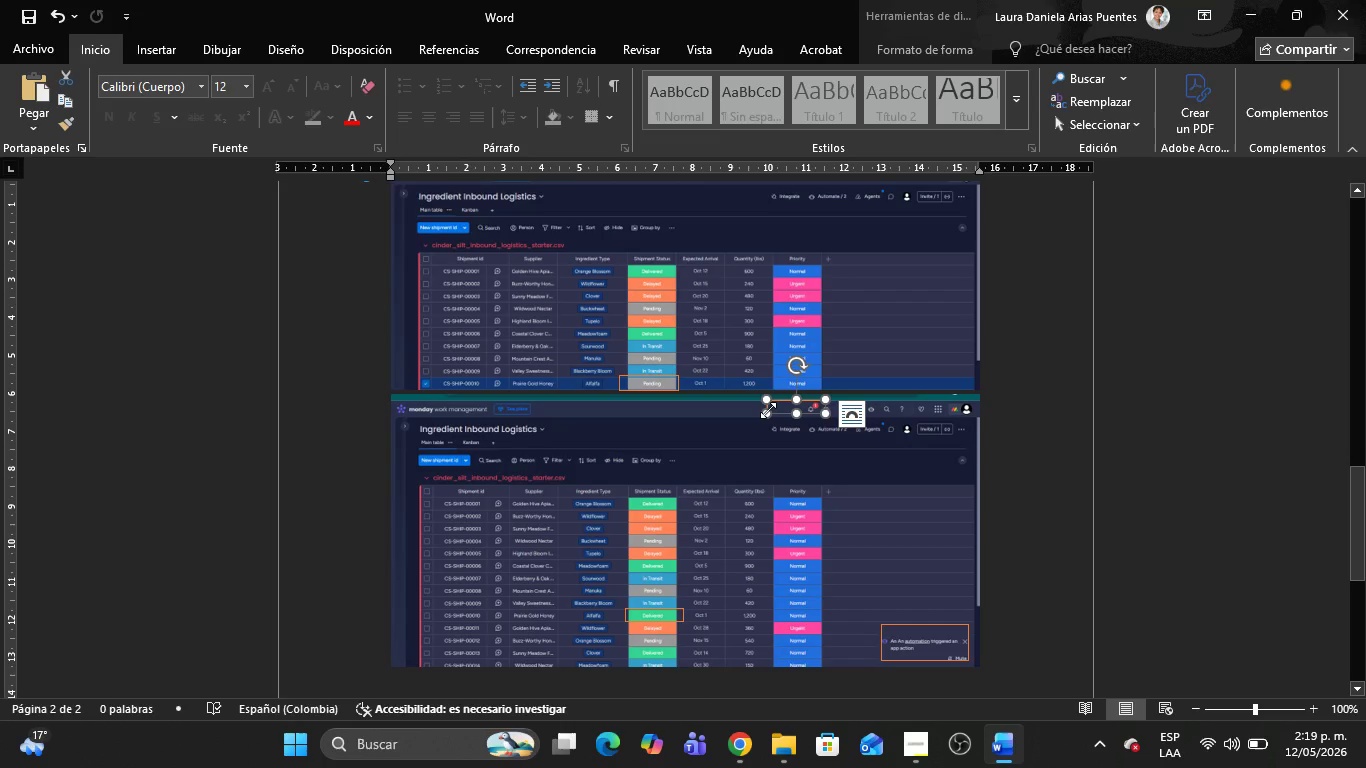 
left_click_drag(start_coordinate=[768, 410], to_coordinate=[795, 411])
 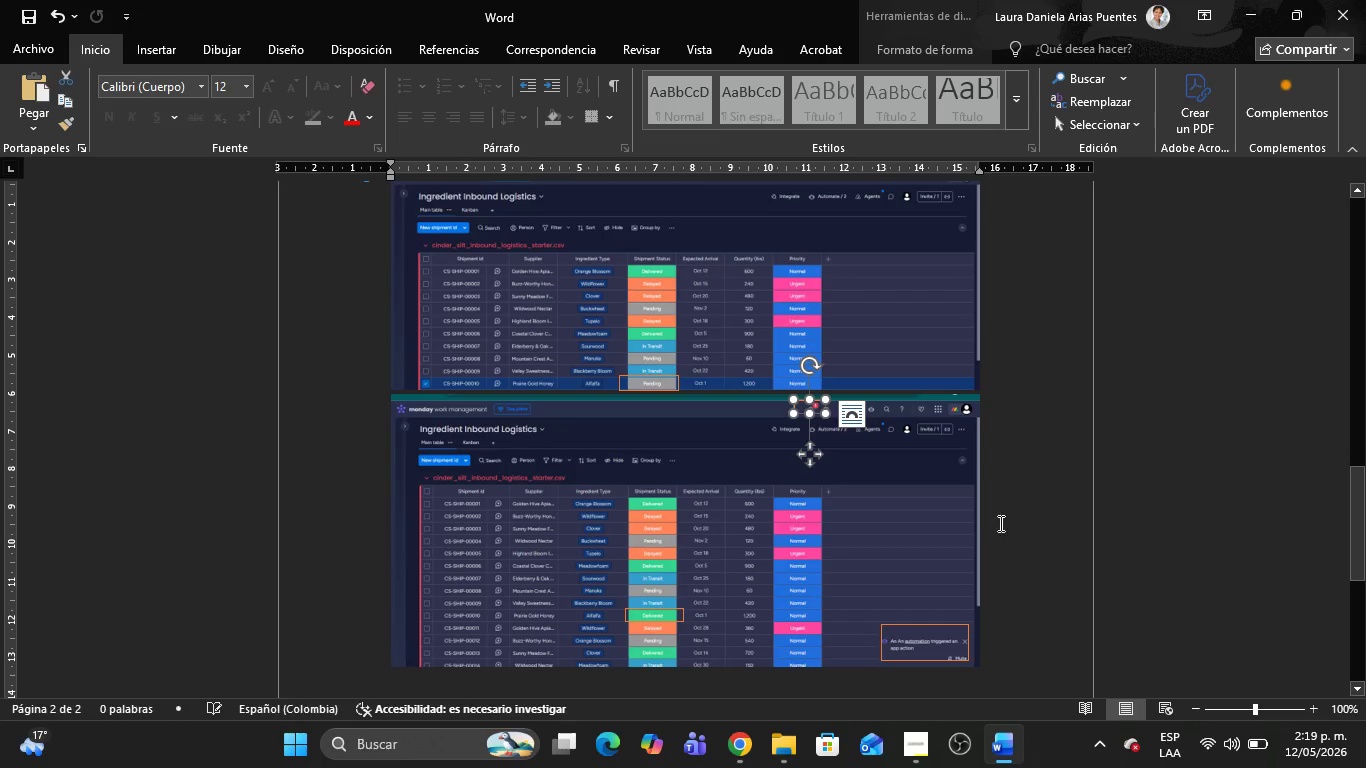 
left_click([1009, 548])
 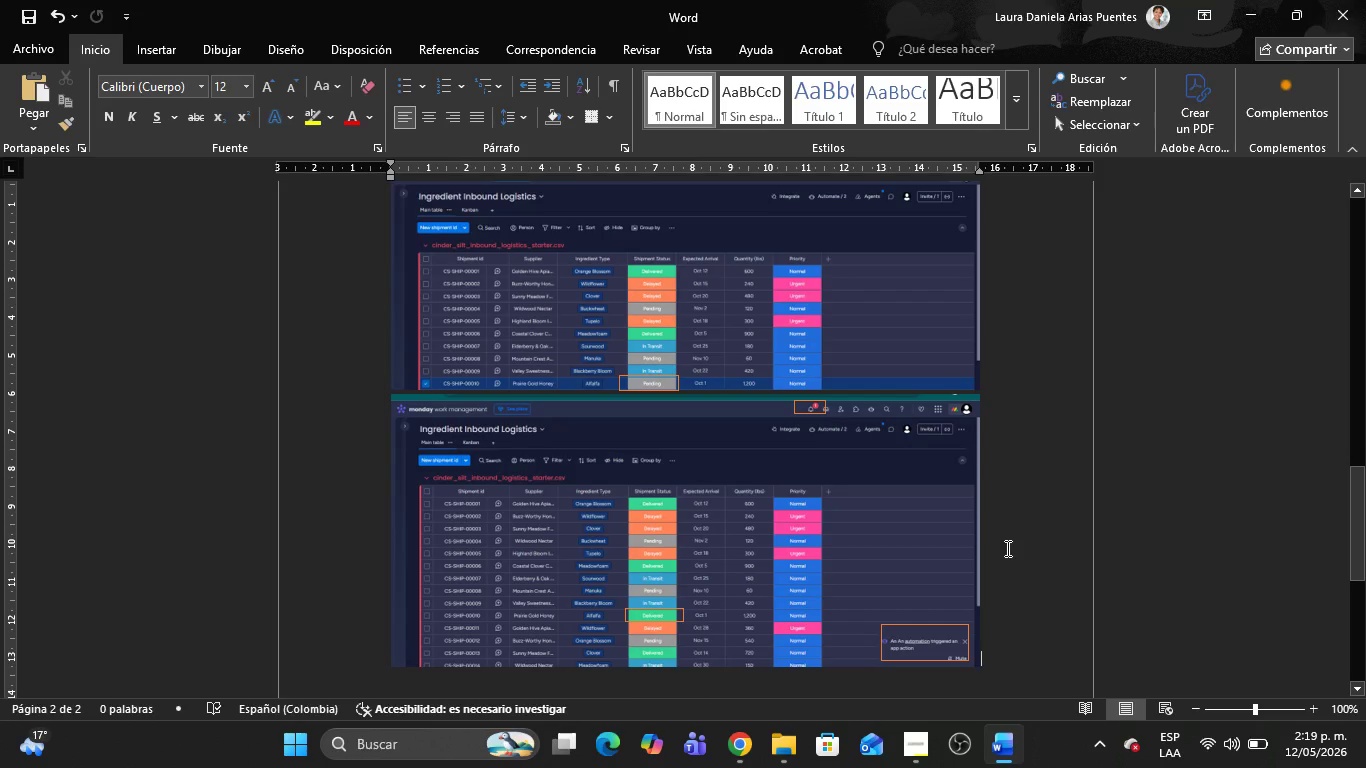 
key(Alt+AltLeft)
 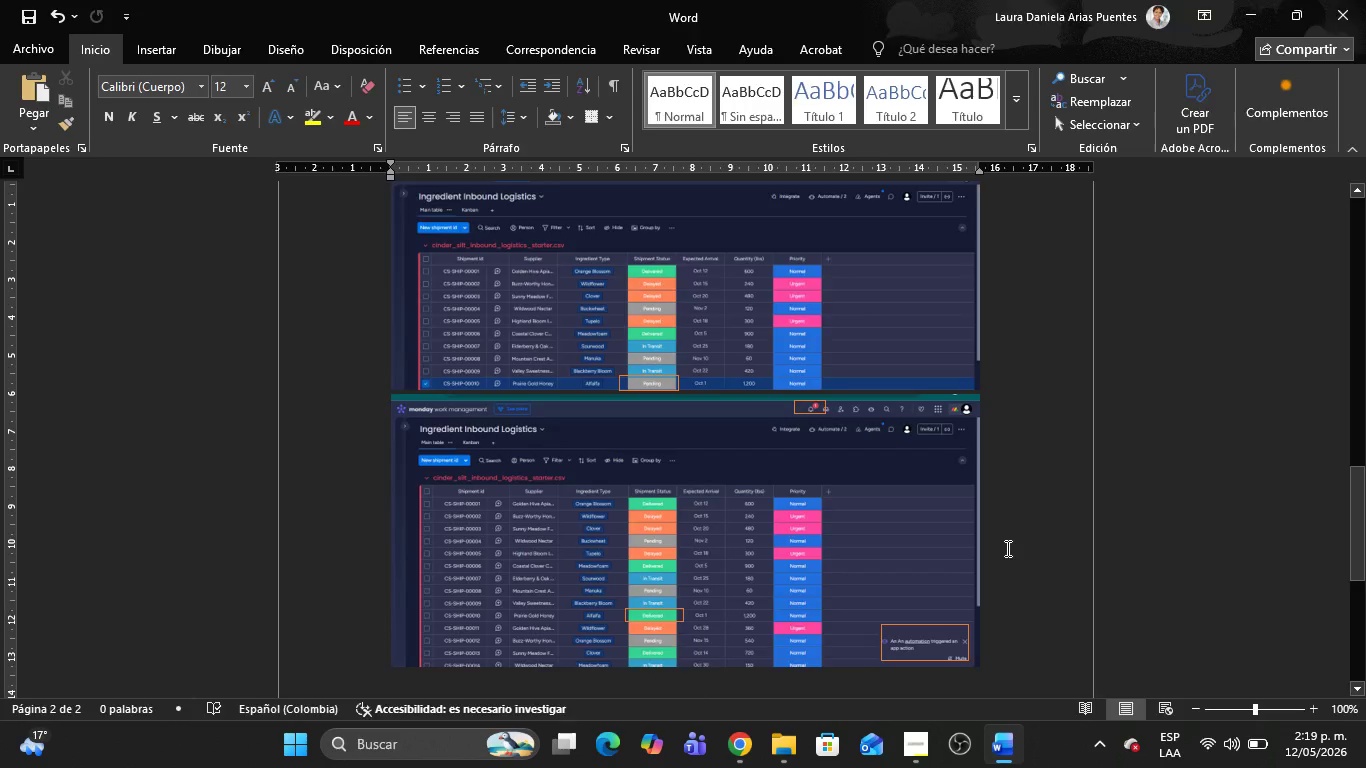 
key(Alt+Tab)
 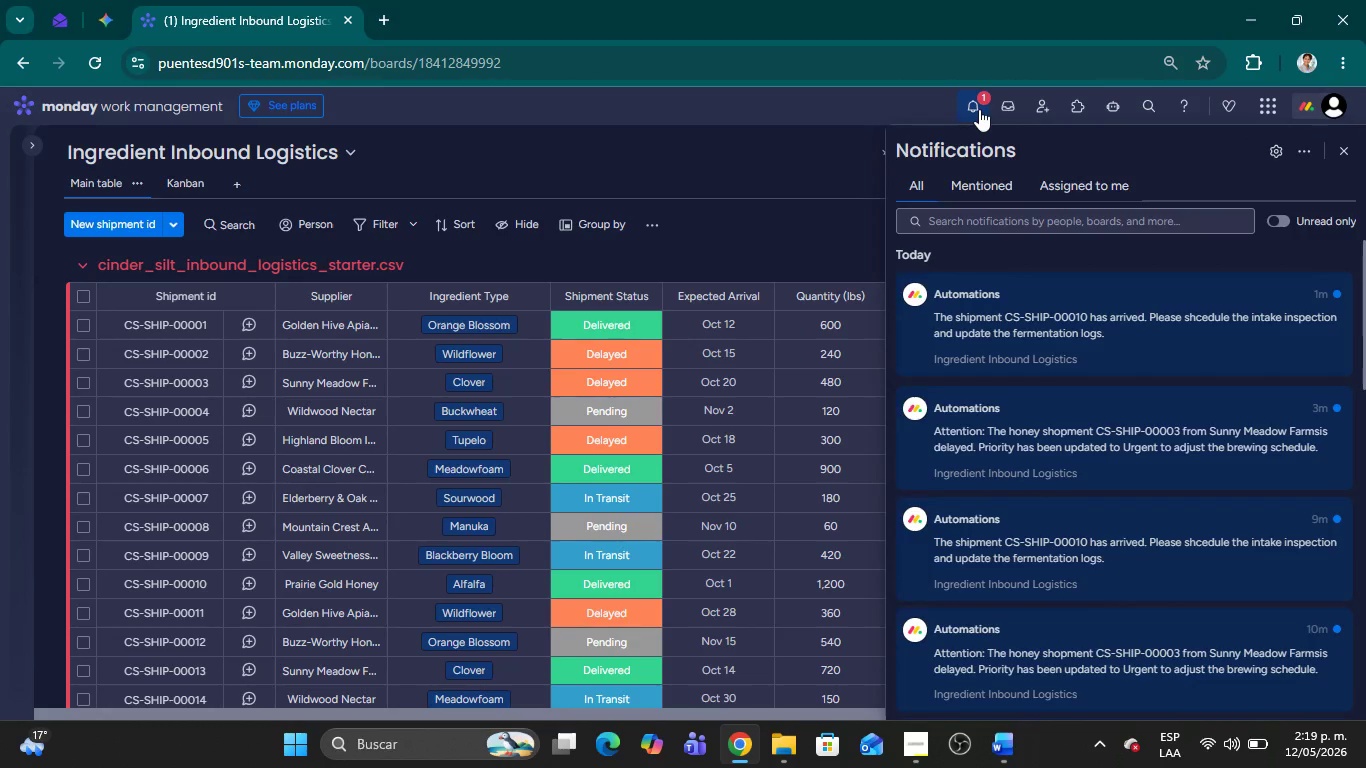 
key(Meta+Shift+MetaLeft)
 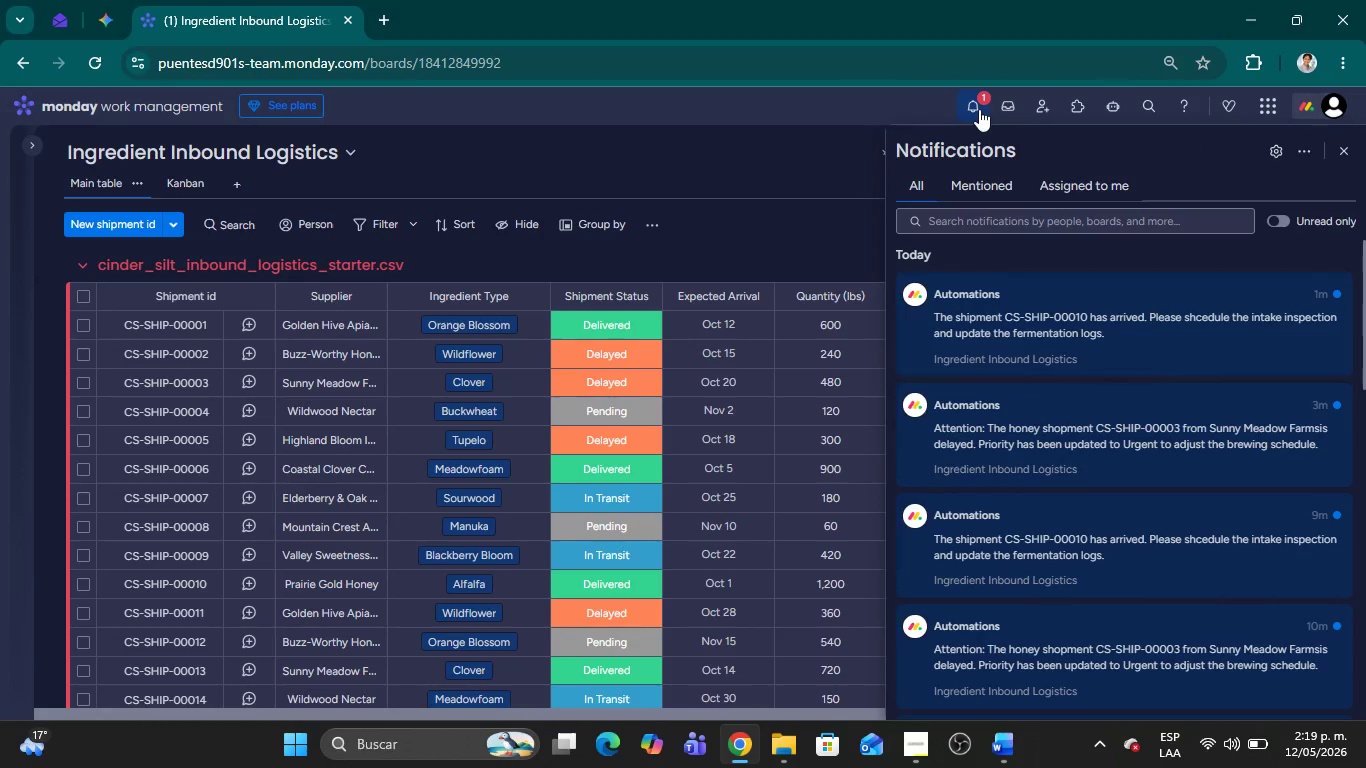 
key(Meta+Shift+S)
 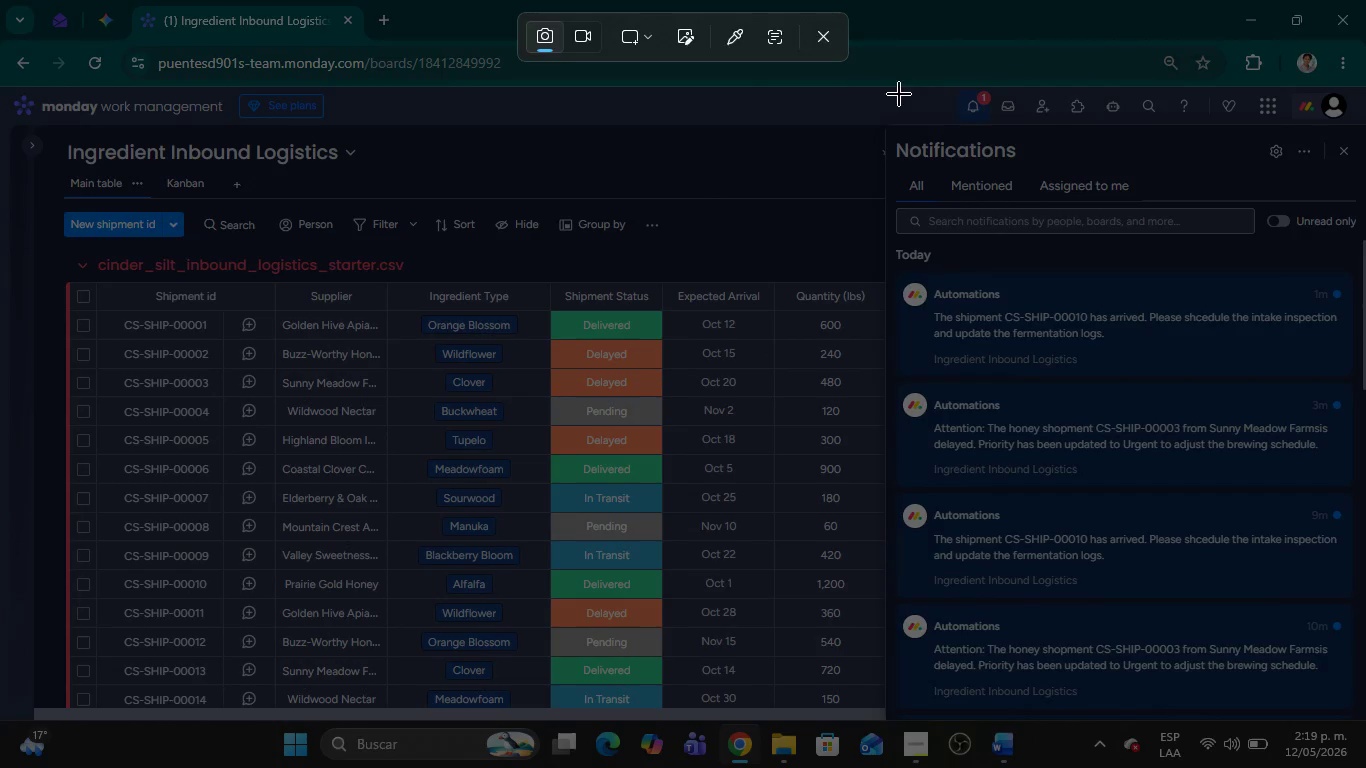 
left_click_drag(start_coordinate=[863, 76], to_coordinate=[1365, 384])
 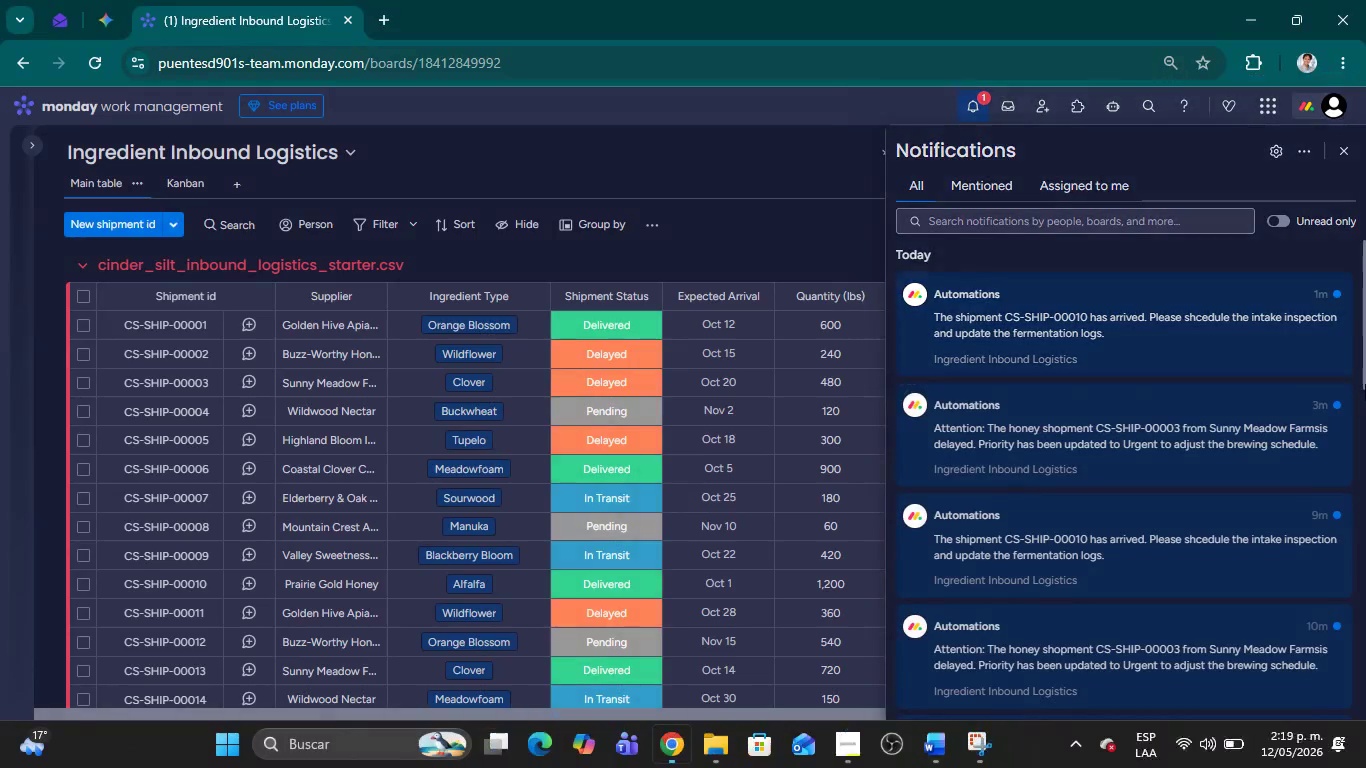 
key(Alt+AltLeft)
 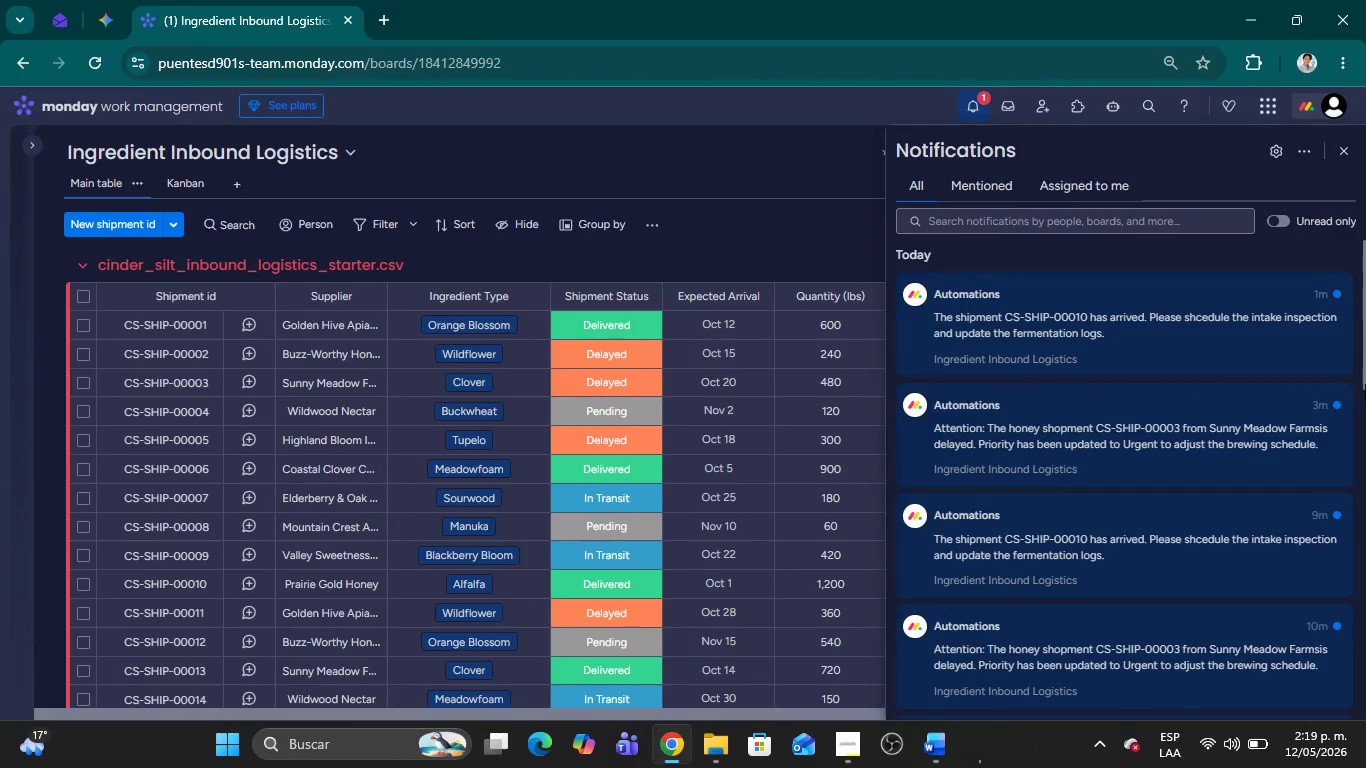 
key(Alt+Tab)
 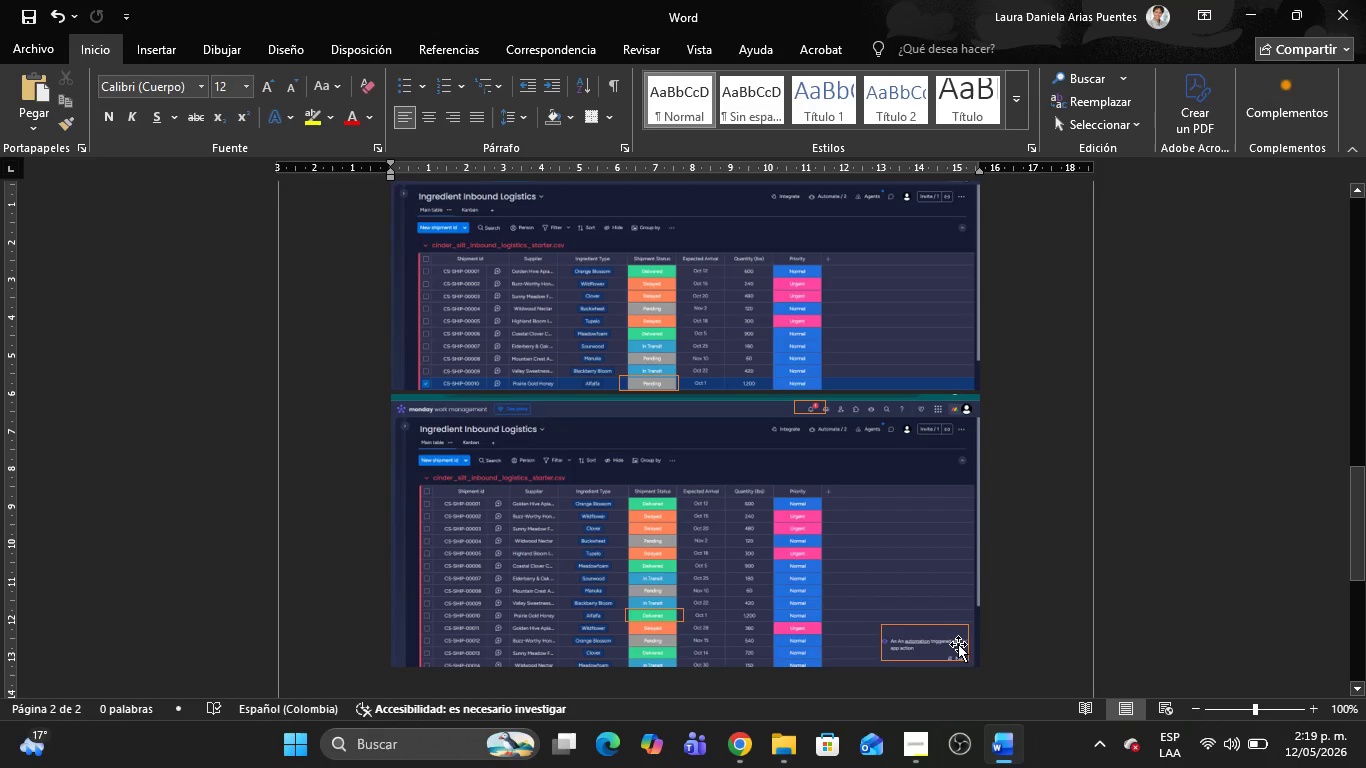 
key(Control+V)
 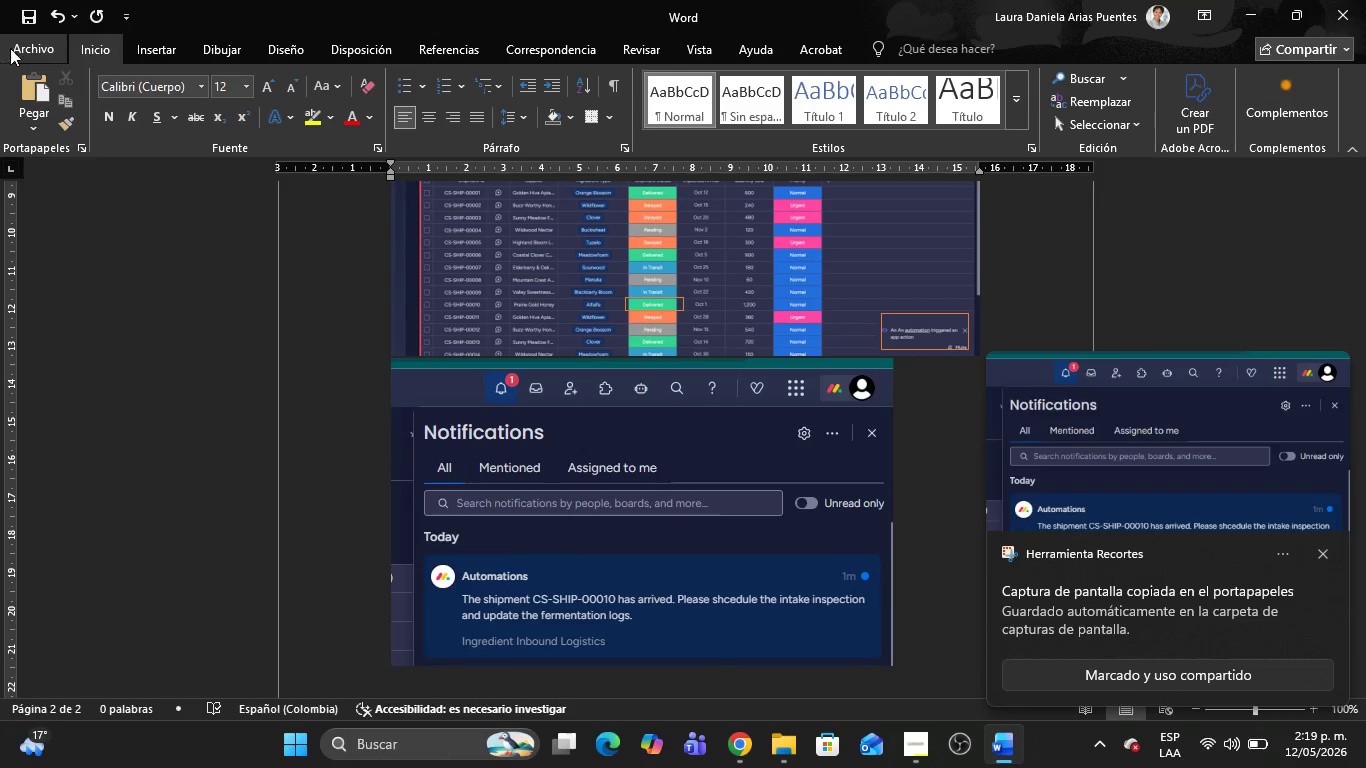 
left_click([42, 48])
 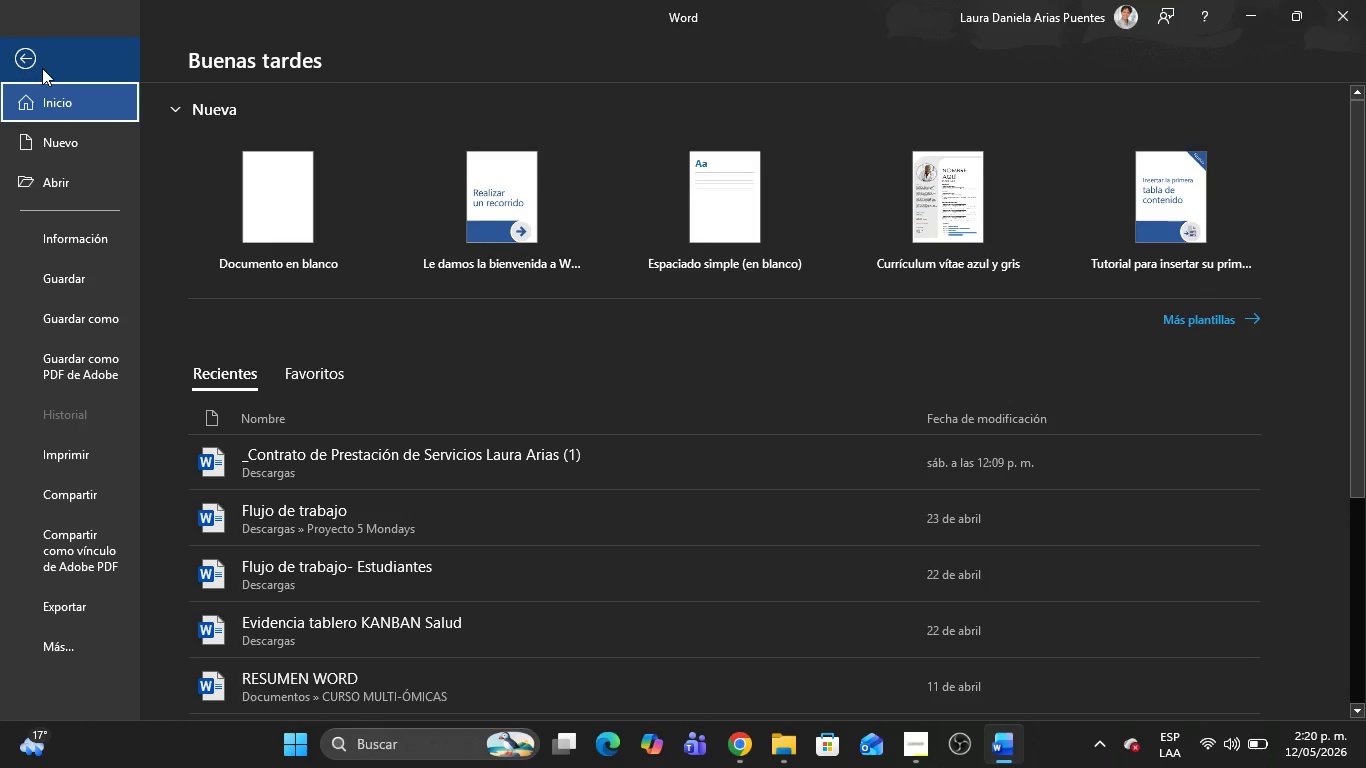 
wait(62.8)
 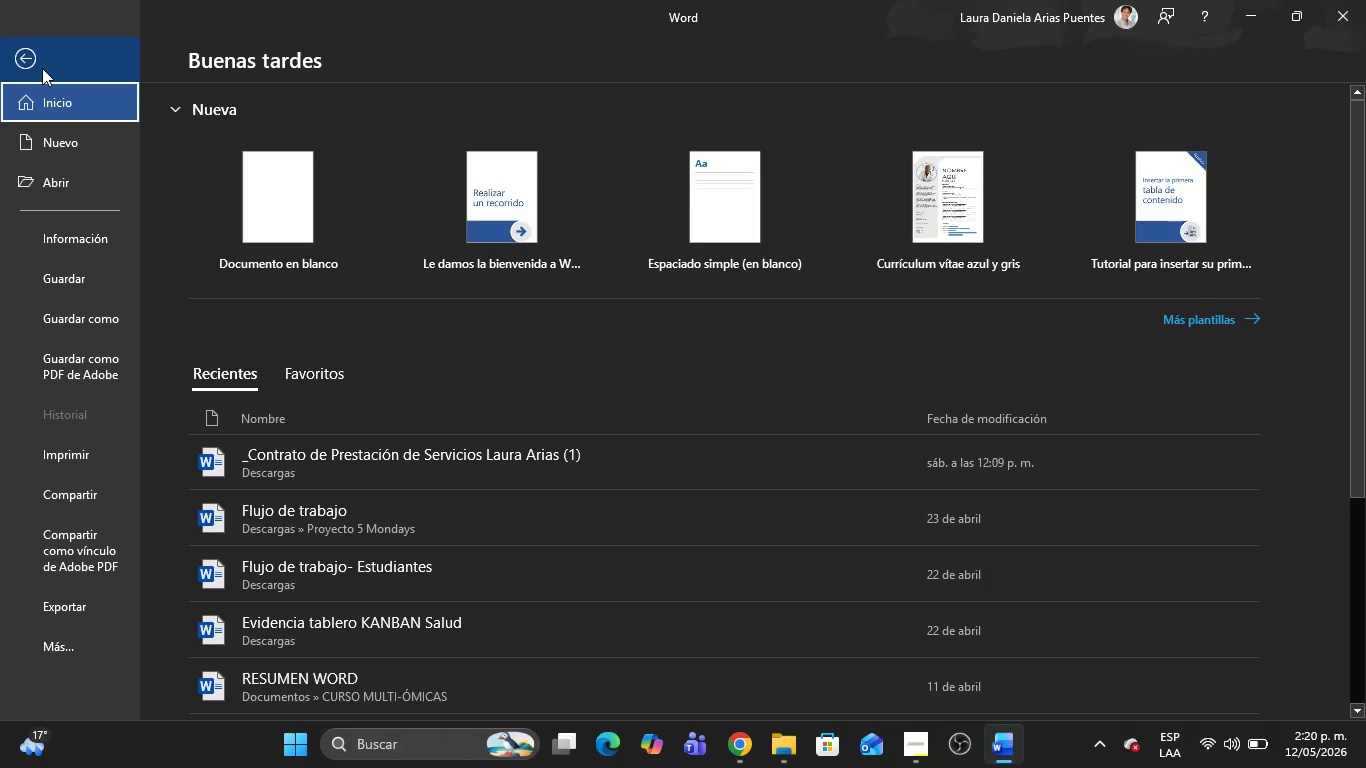 
left_click([51, 328])
 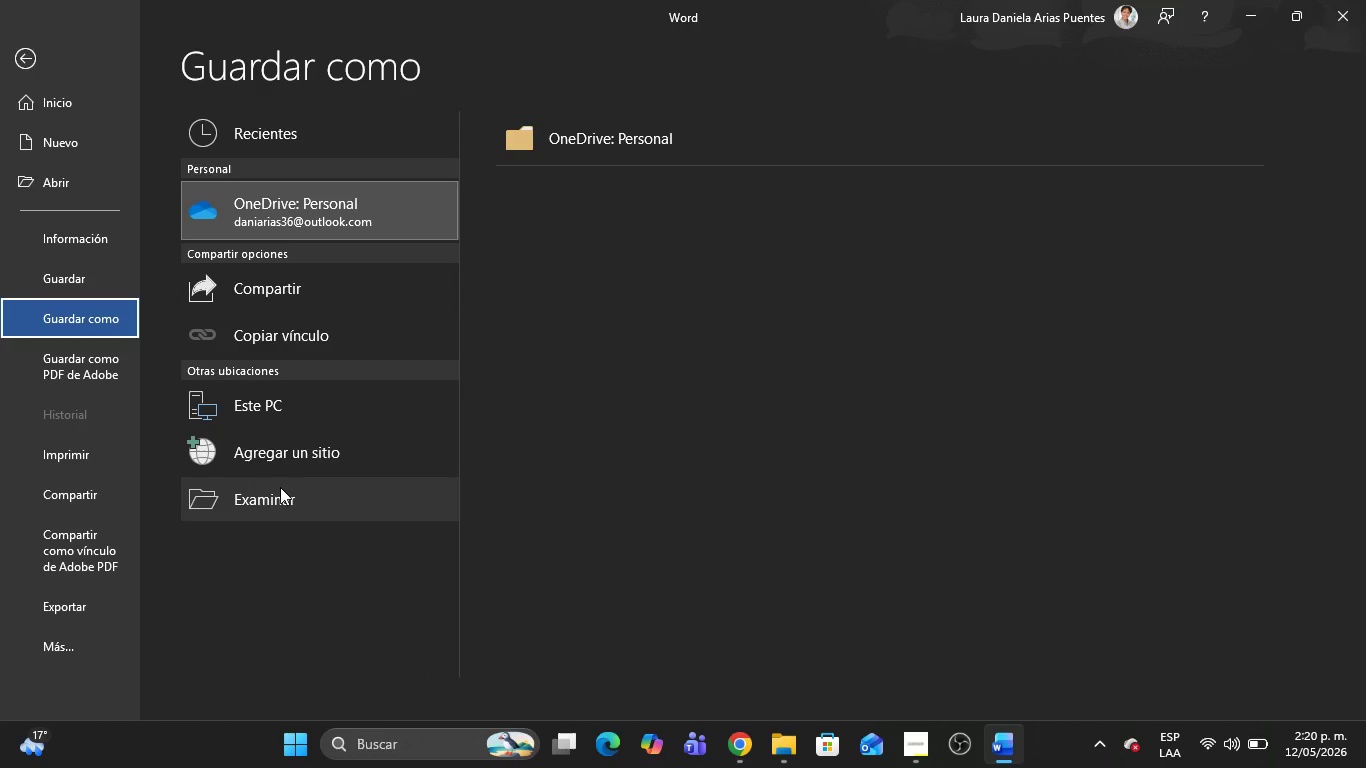 
left_click([280, 493])
 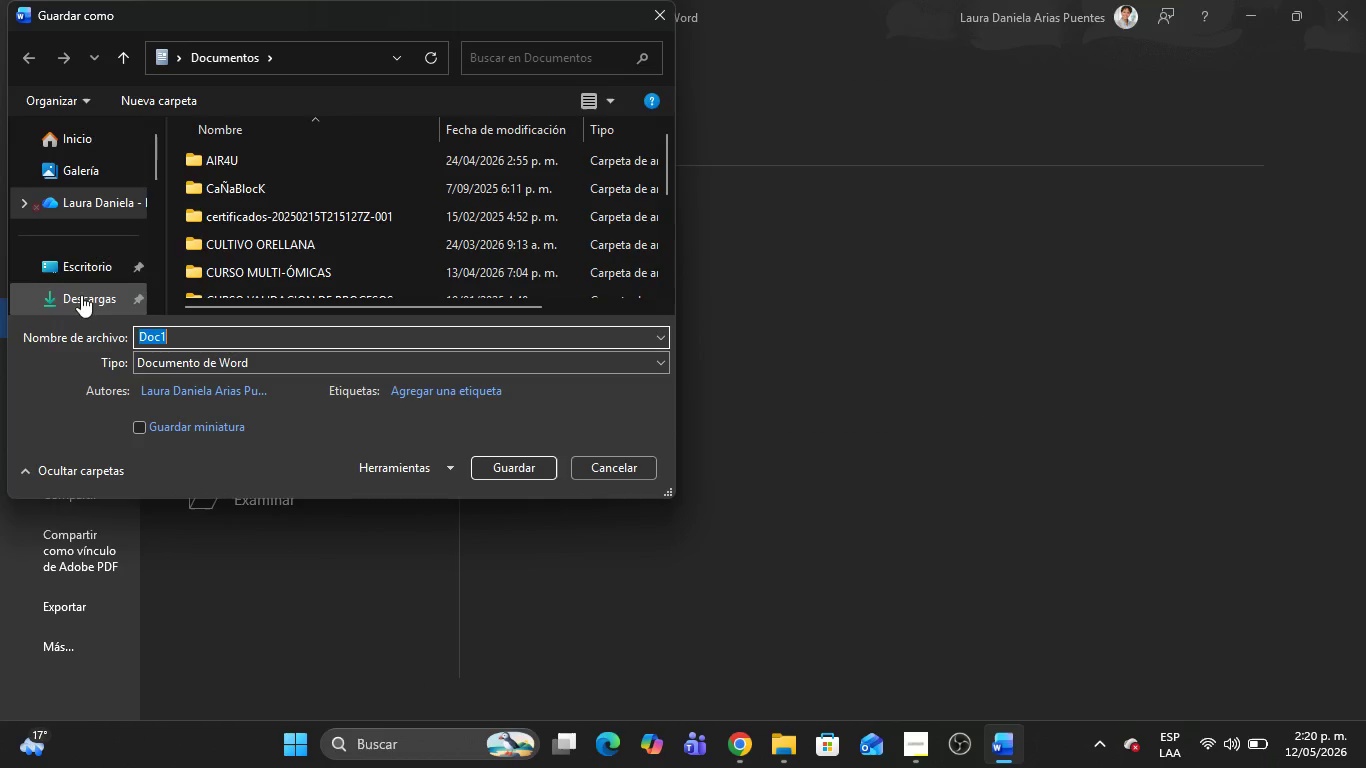 
left_click([67, 292])
 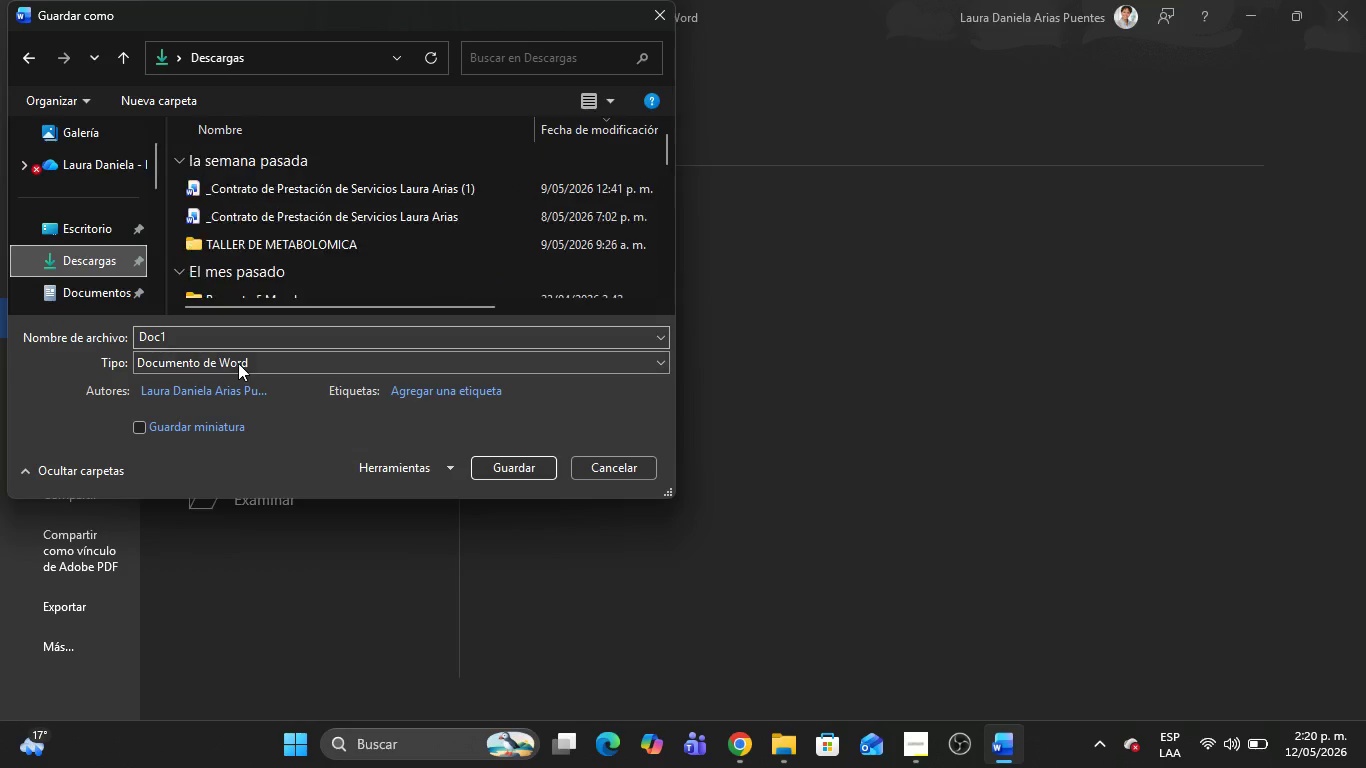 
left_click([230, 363])
 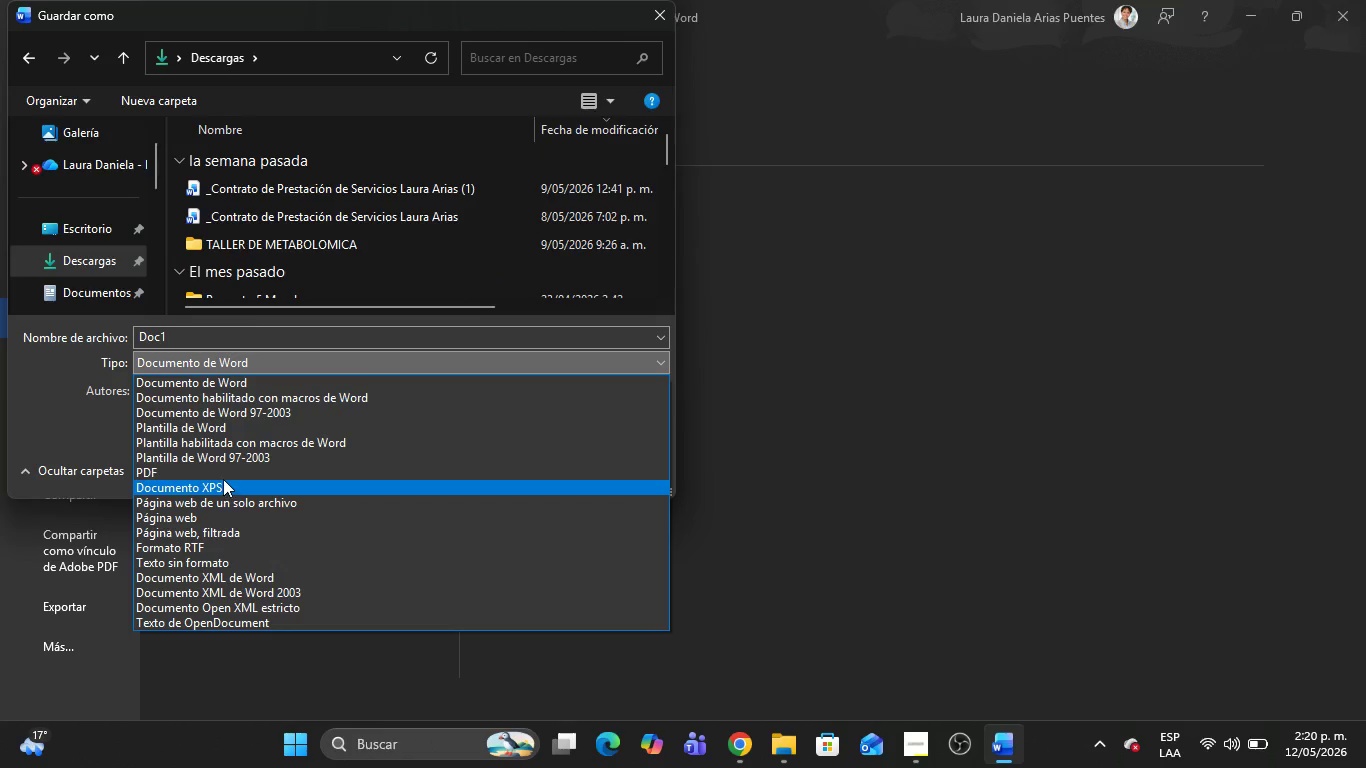 
left_click([219, 471])
 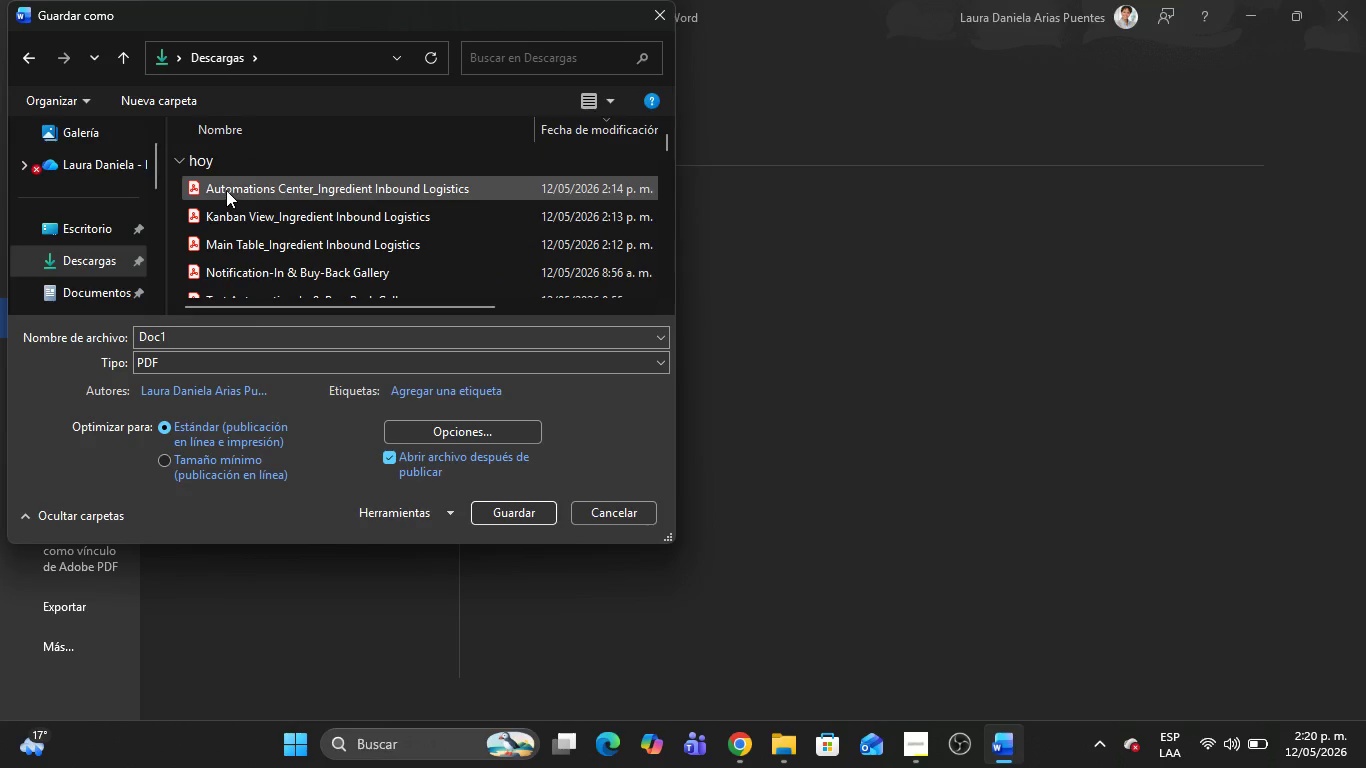 
left_click([226, 190])
 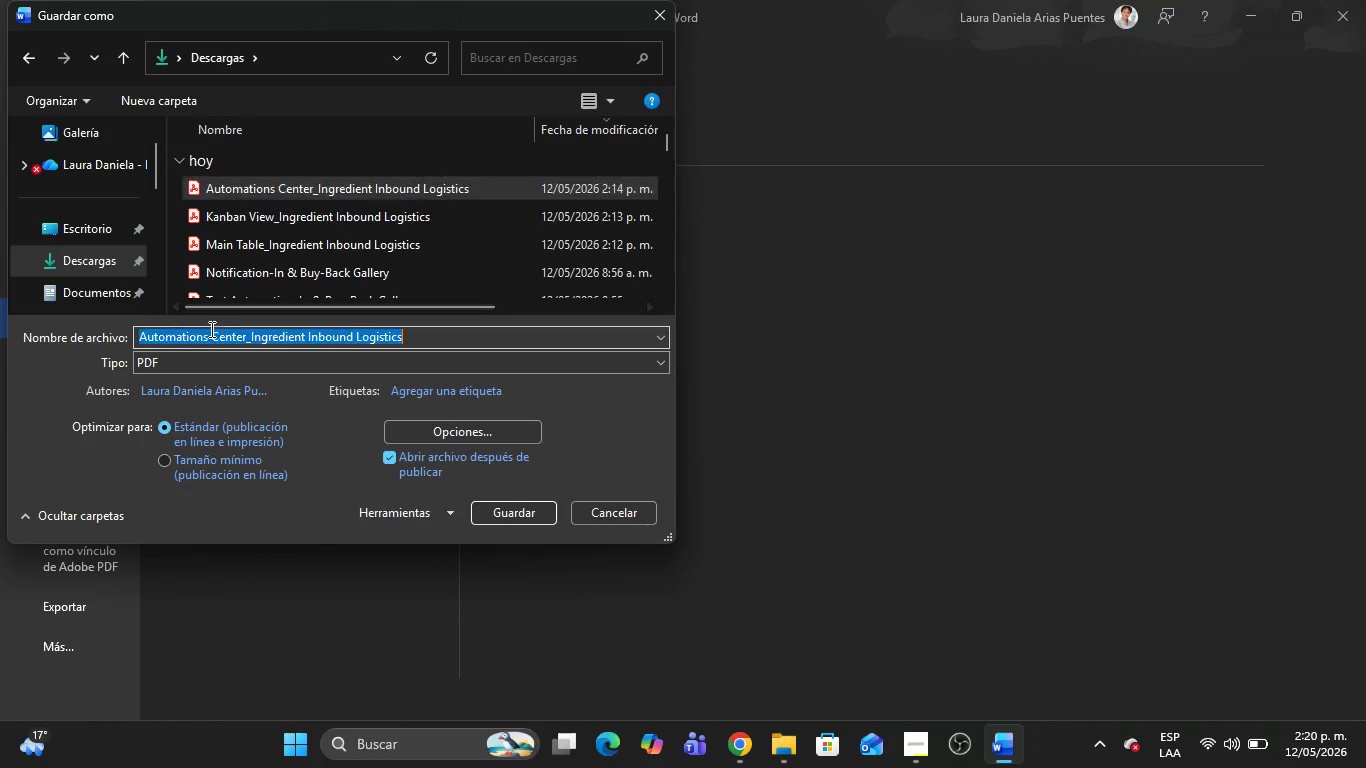 
double_click([209, 340])
 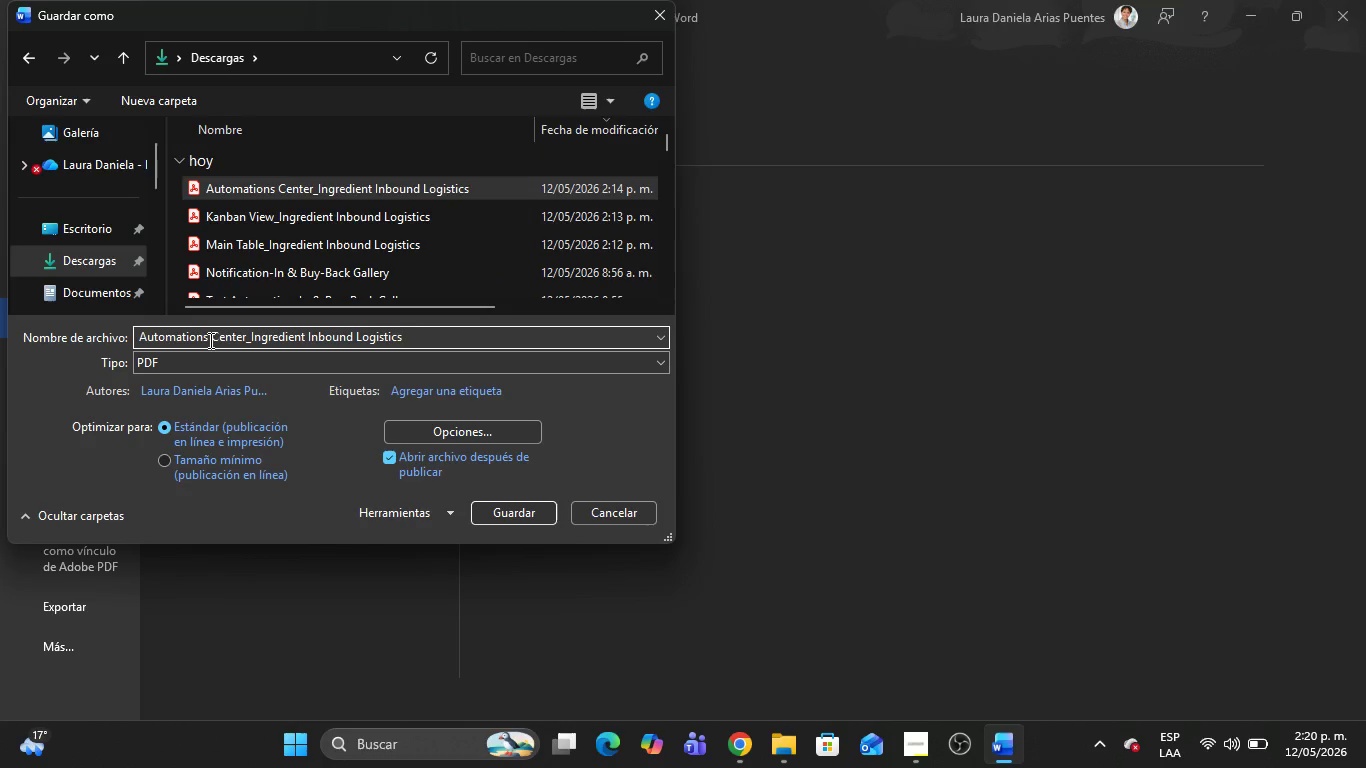 
key(Delete)
 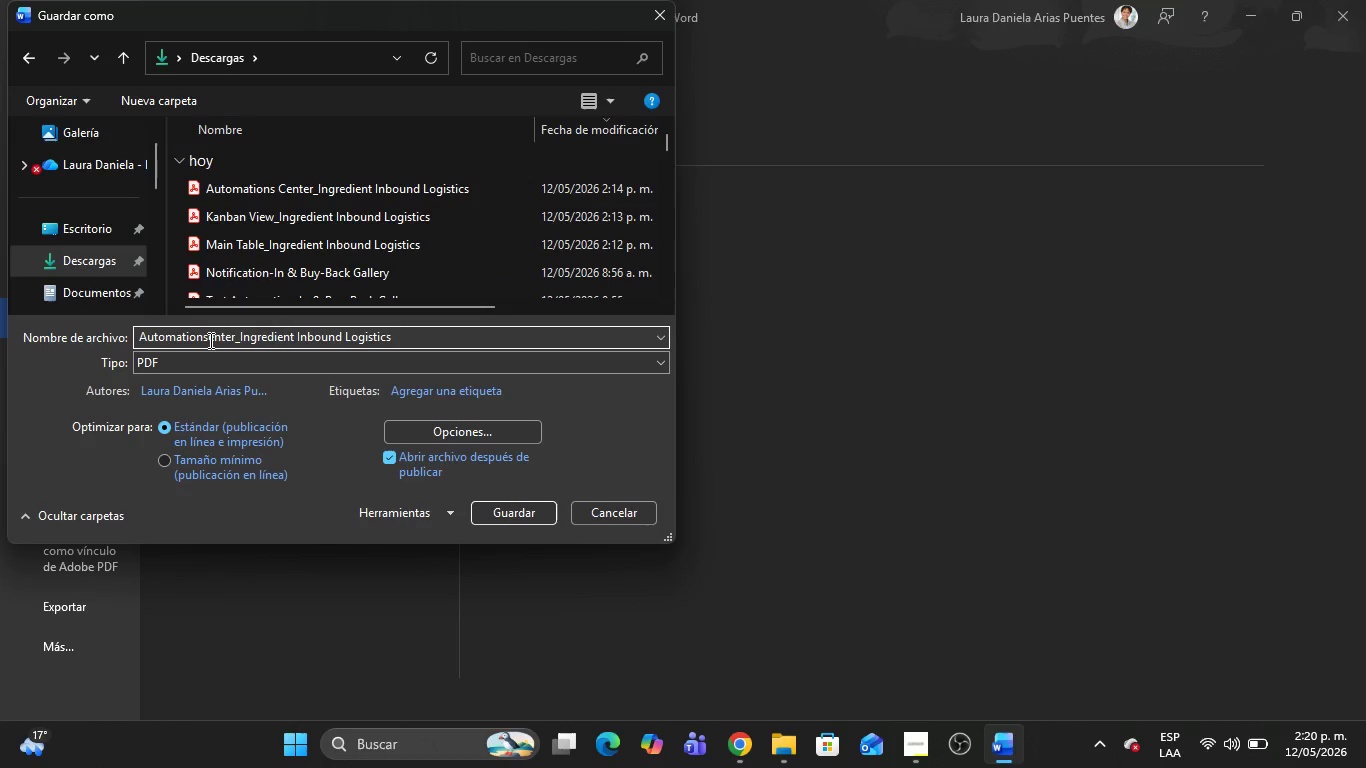 
key(Delete)
 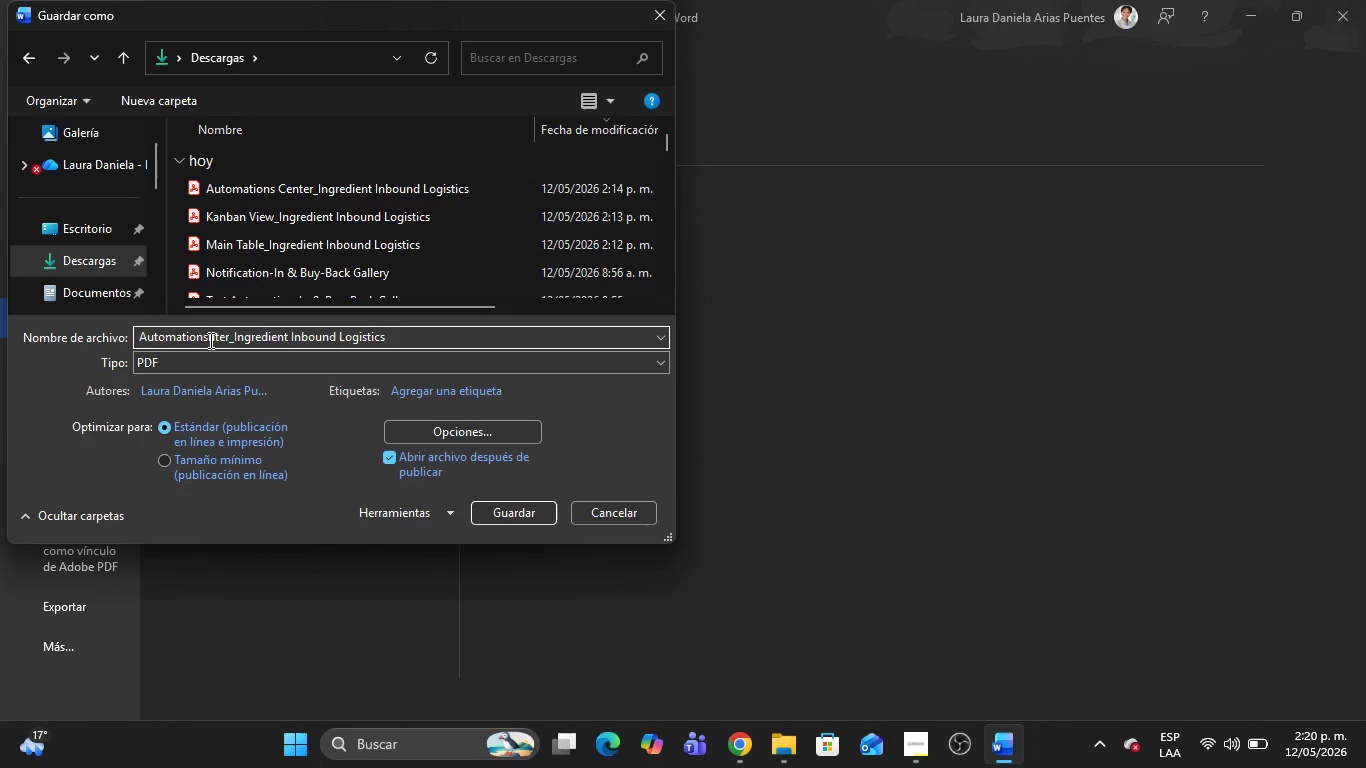 
key(Delete)
 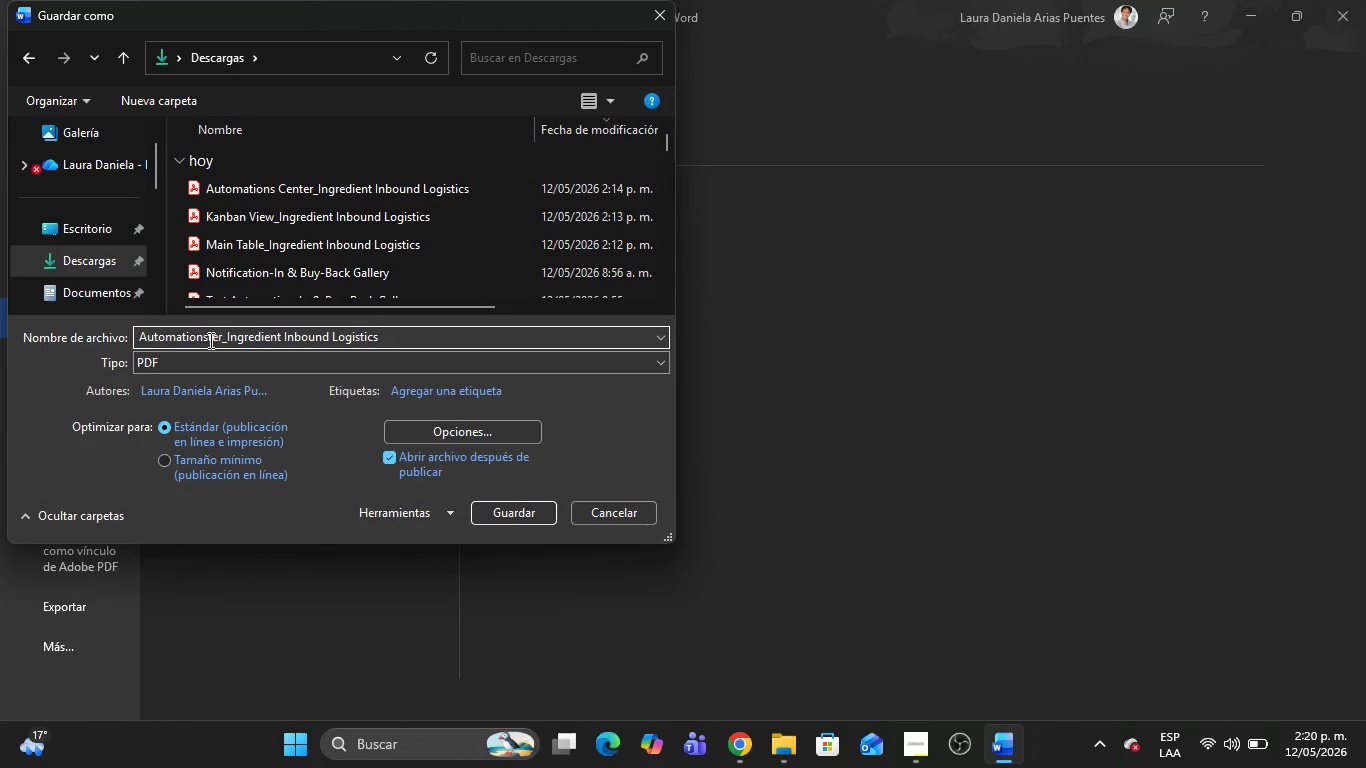 
key(Delete)
 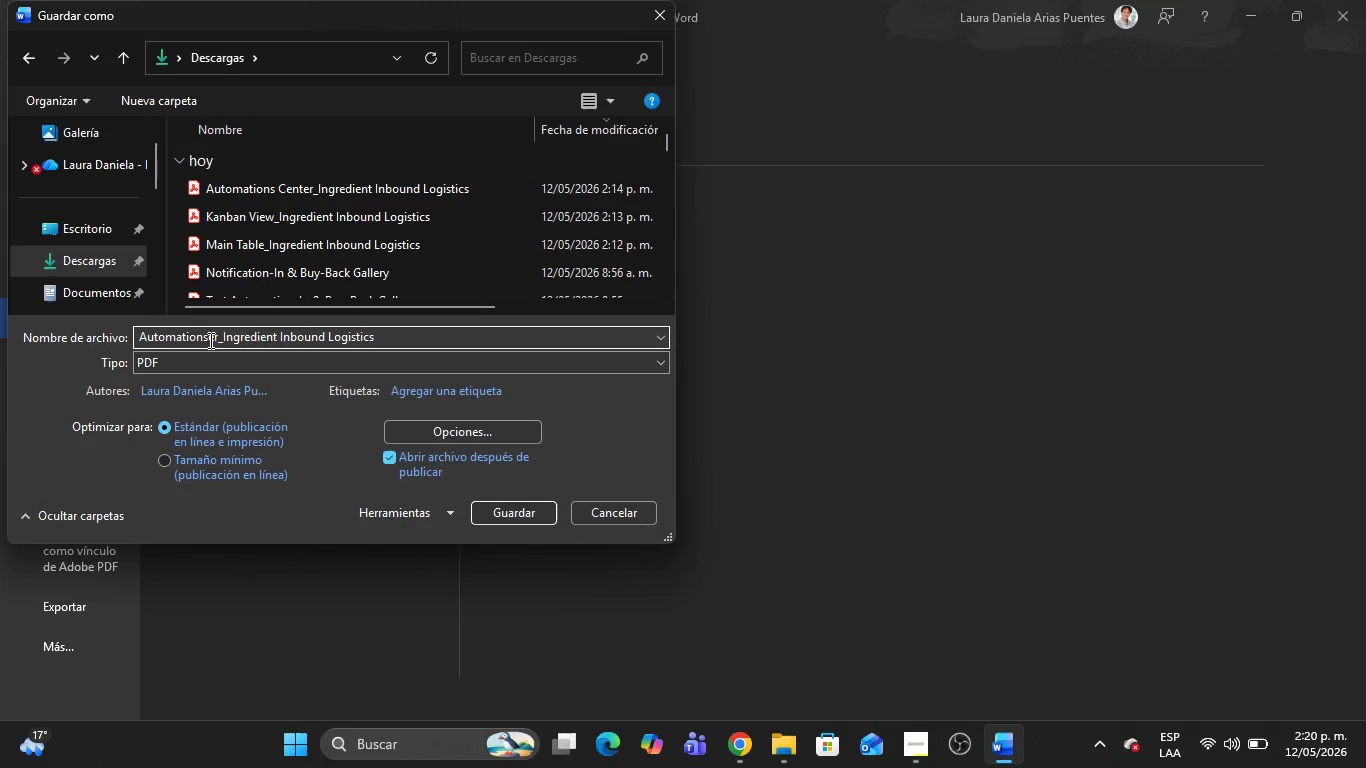 
key(Delete)
 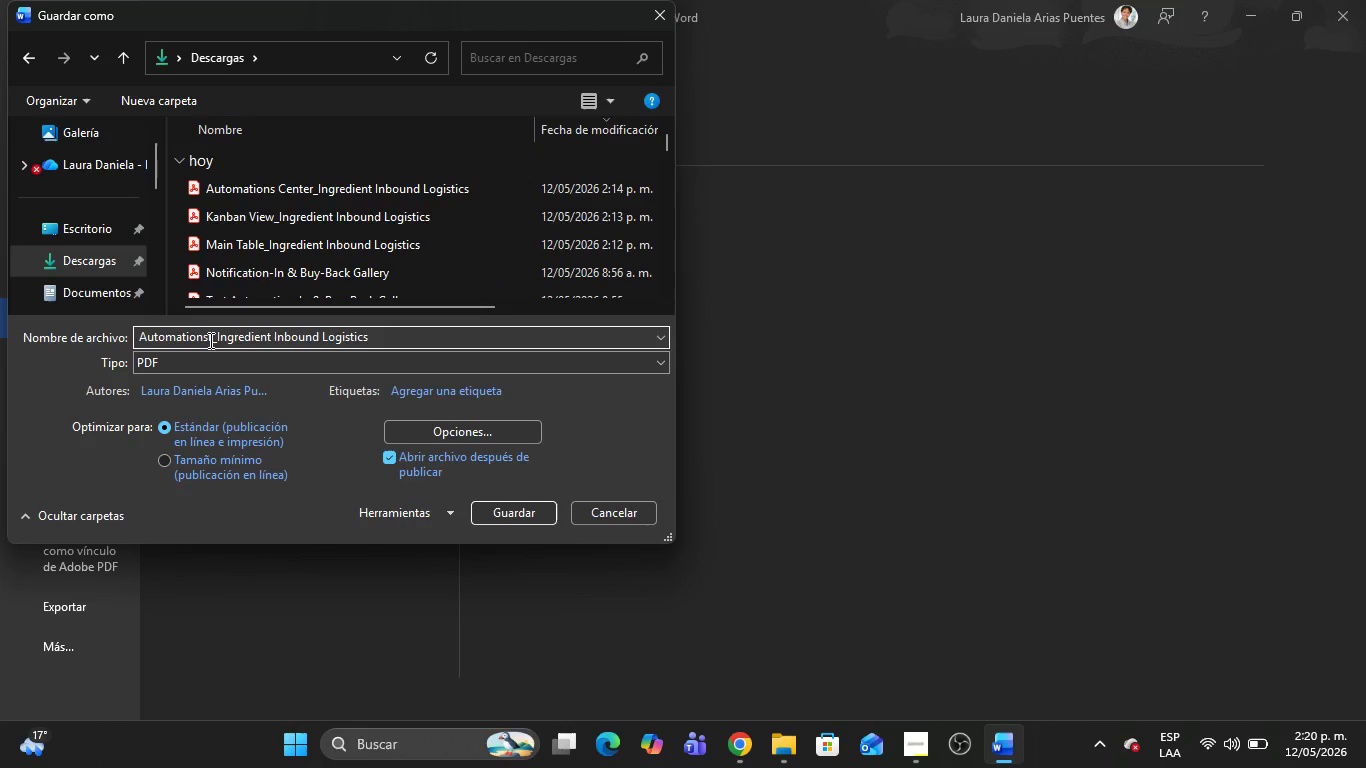 
key(Delete)
 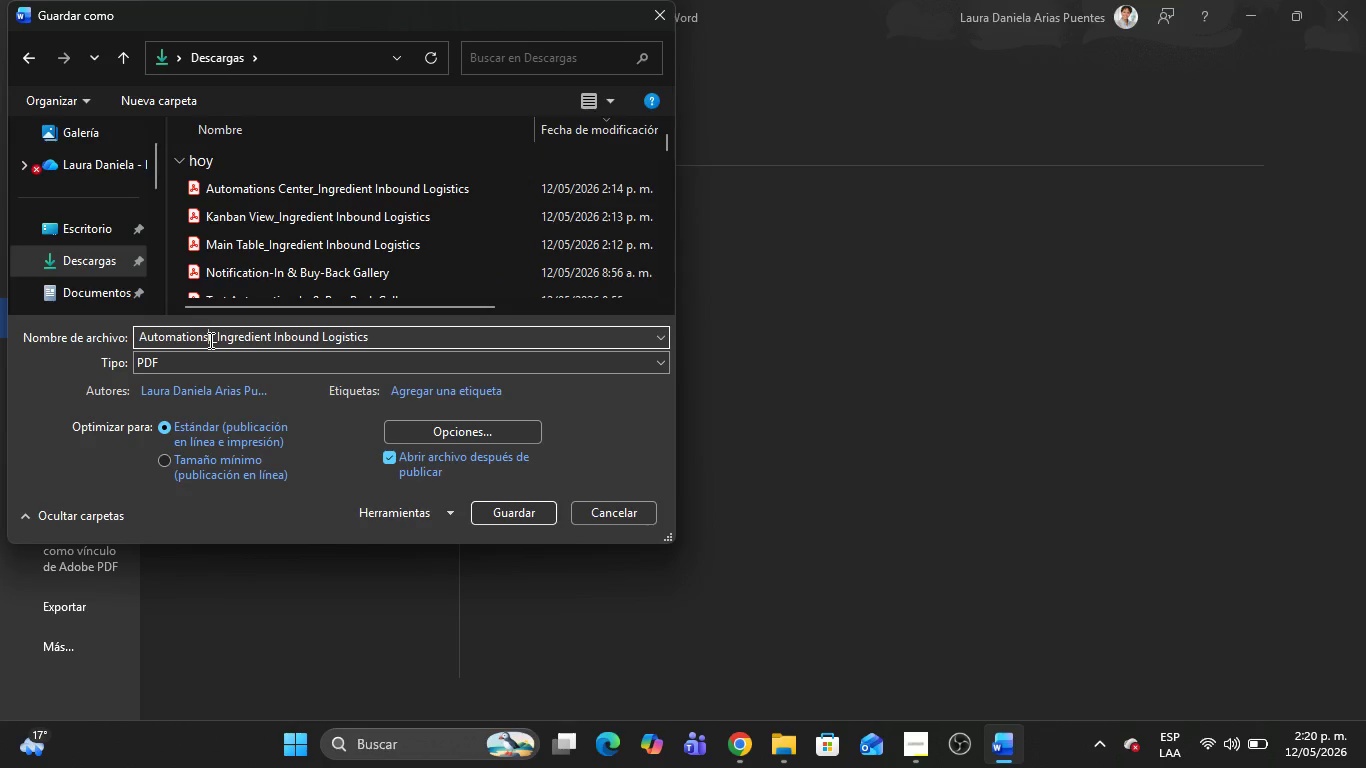 
key(ArrowRight)
 